 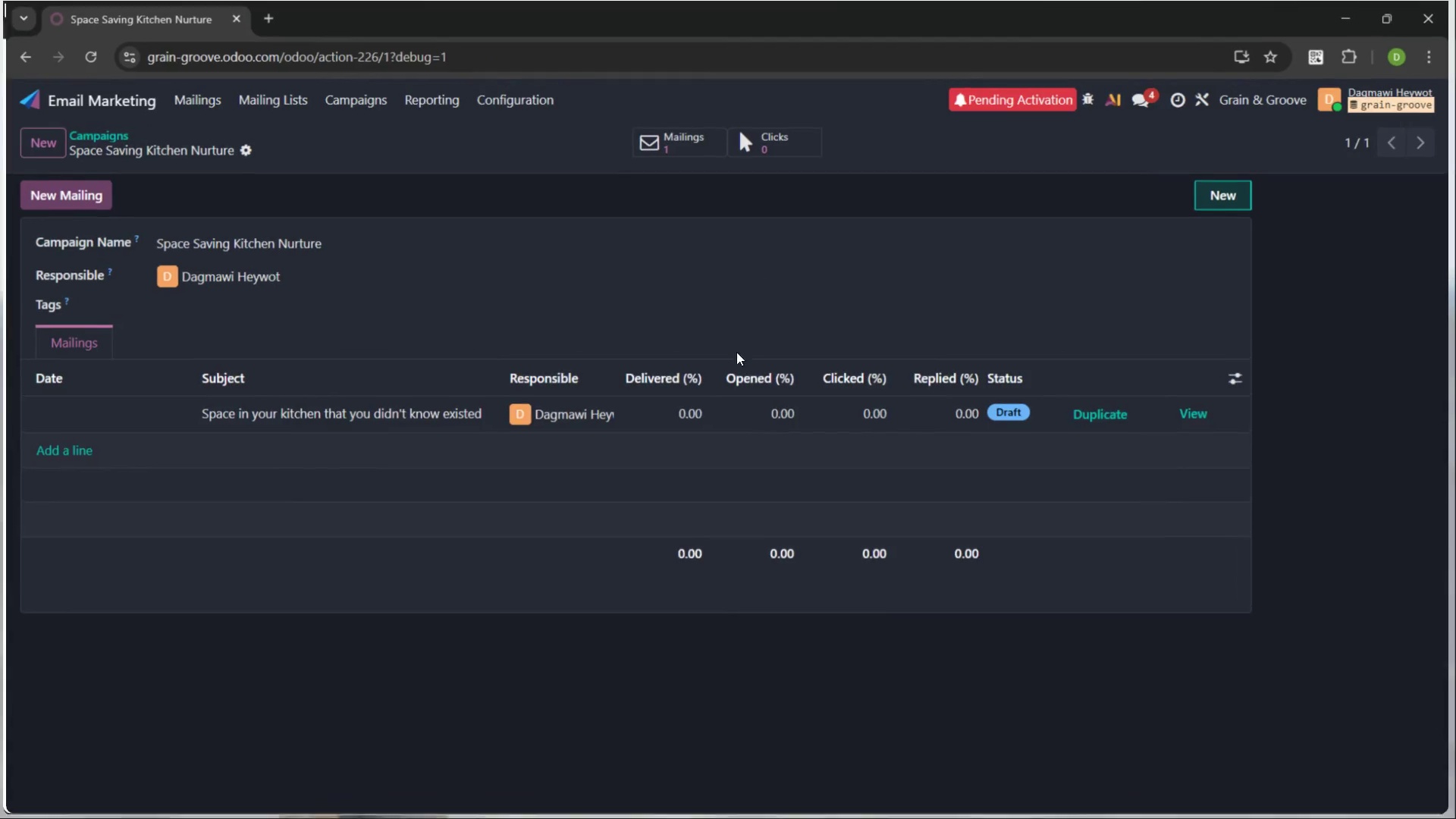 
left_click([56, 450])
 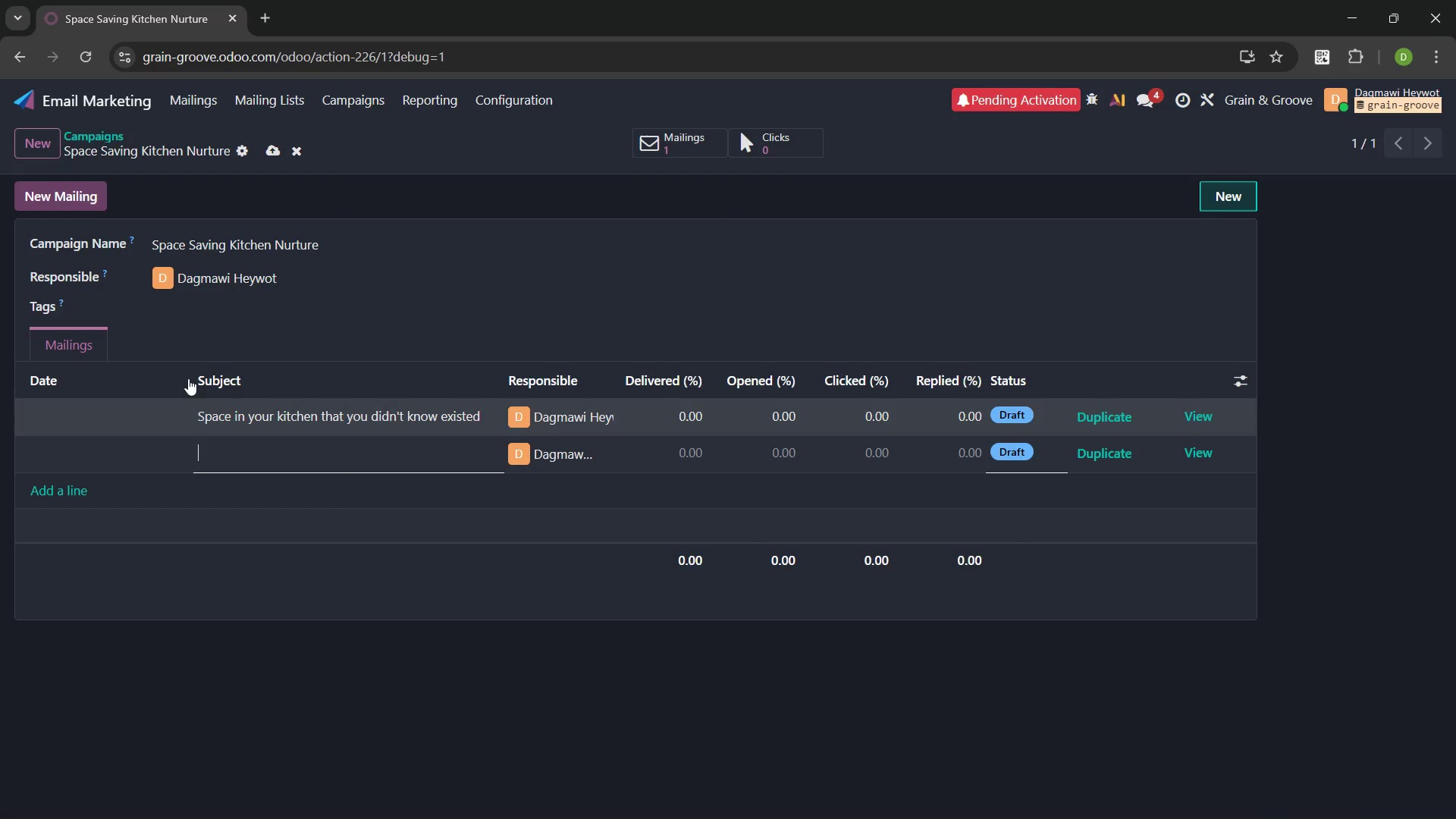 
left_click([73, 212])
 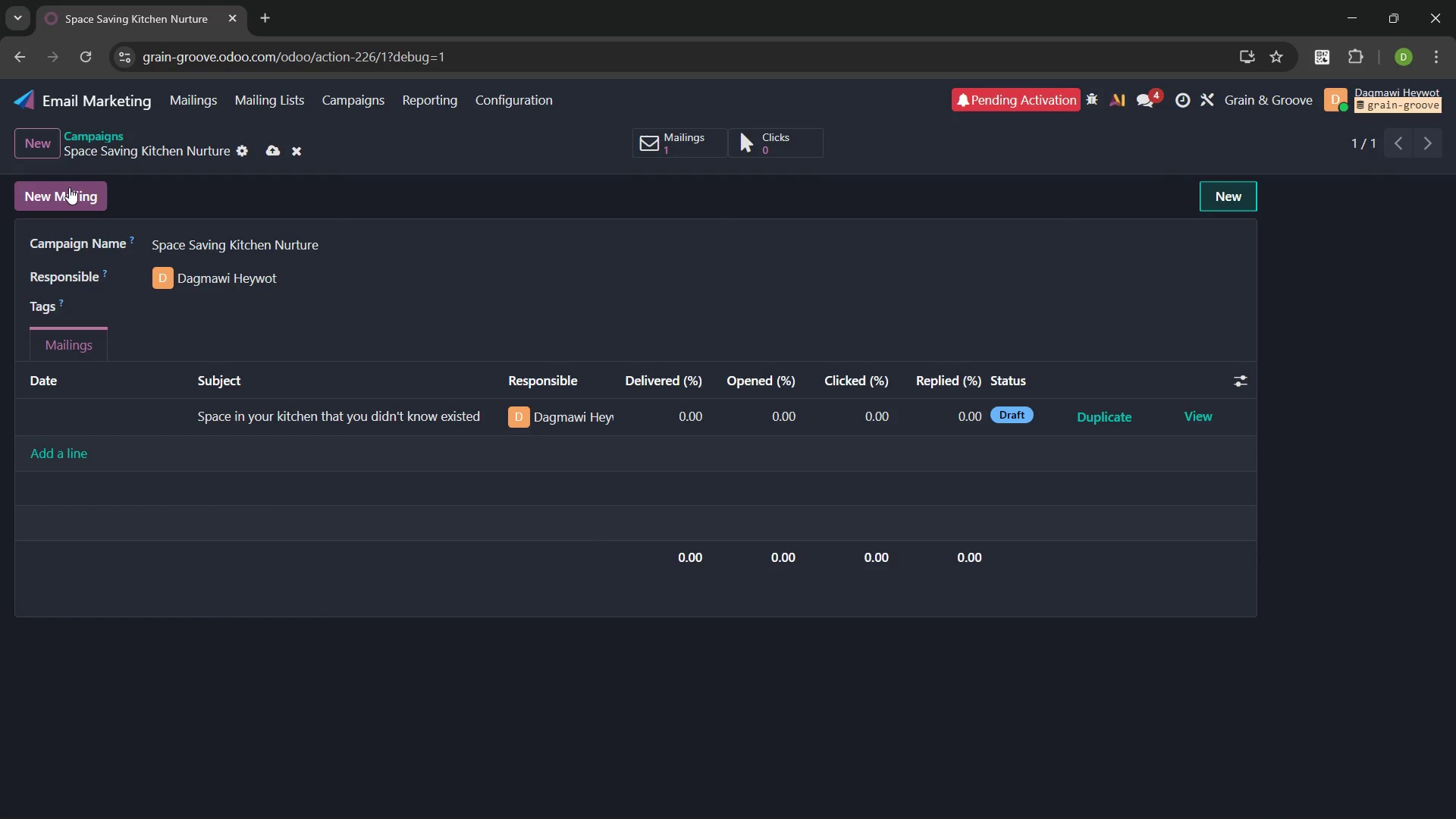 
left_click([69, 187])
 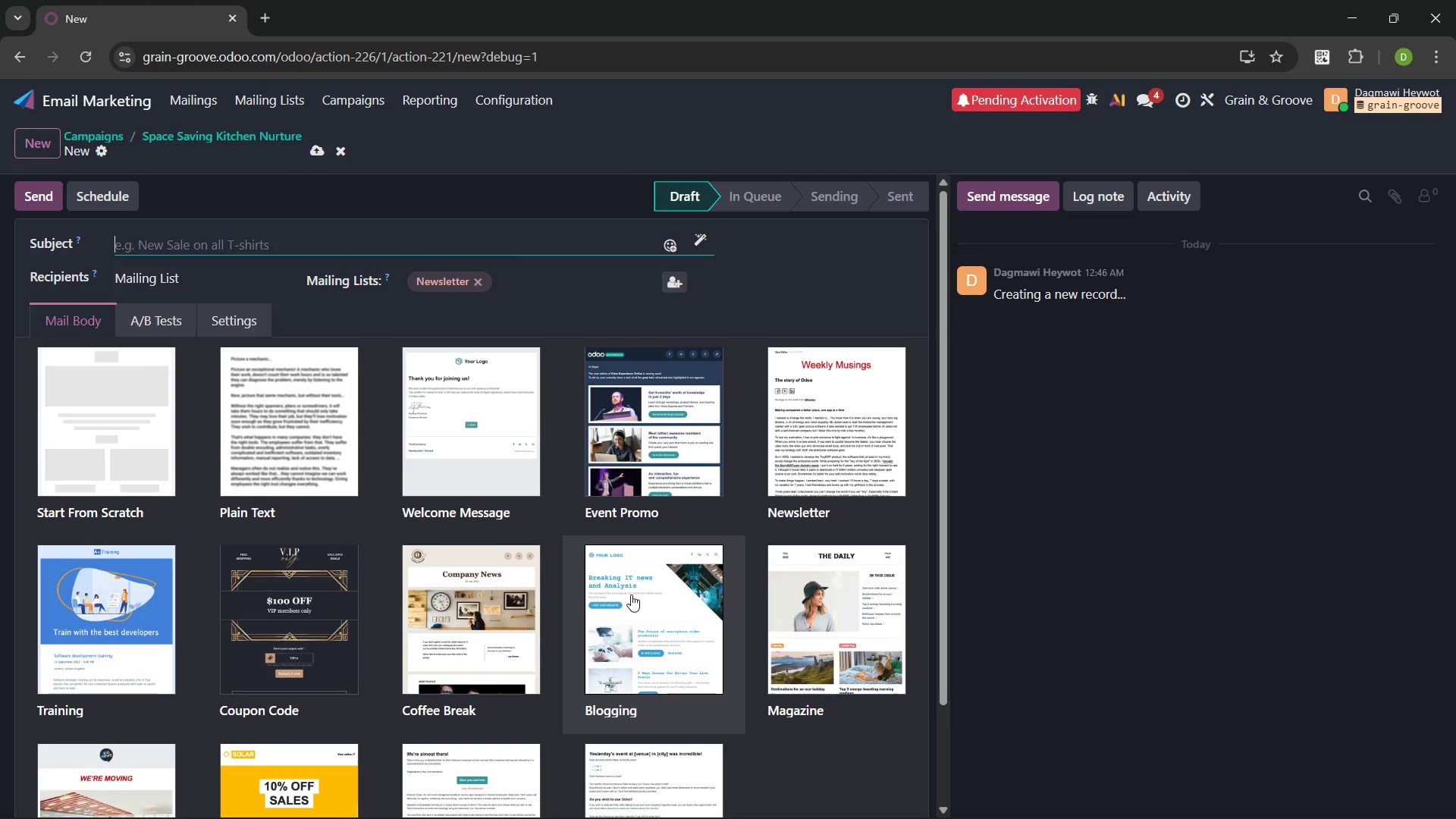 
wait(11.92)
 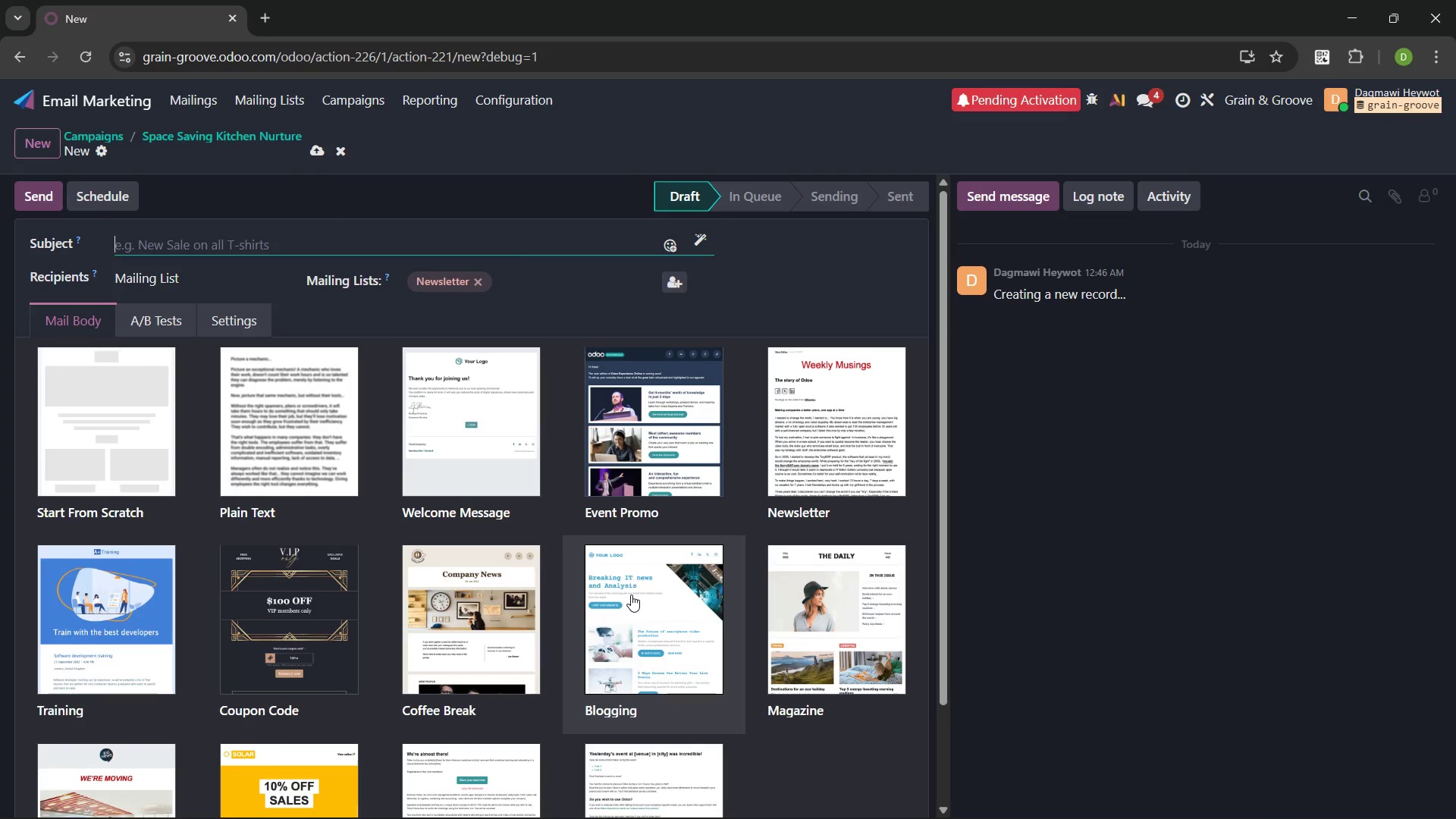 
left_click([204, 278])
 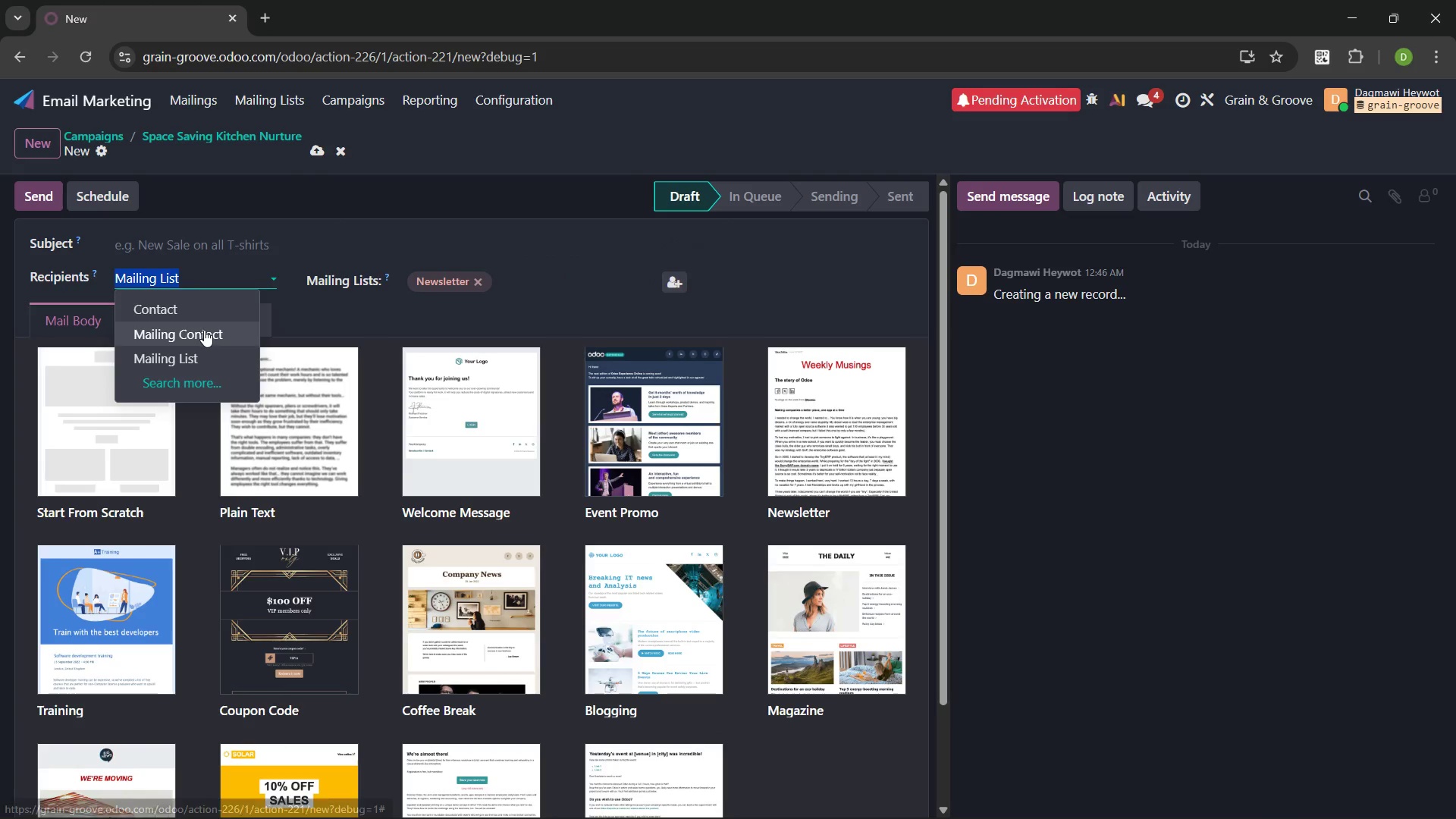 
left_click([204, 330])
 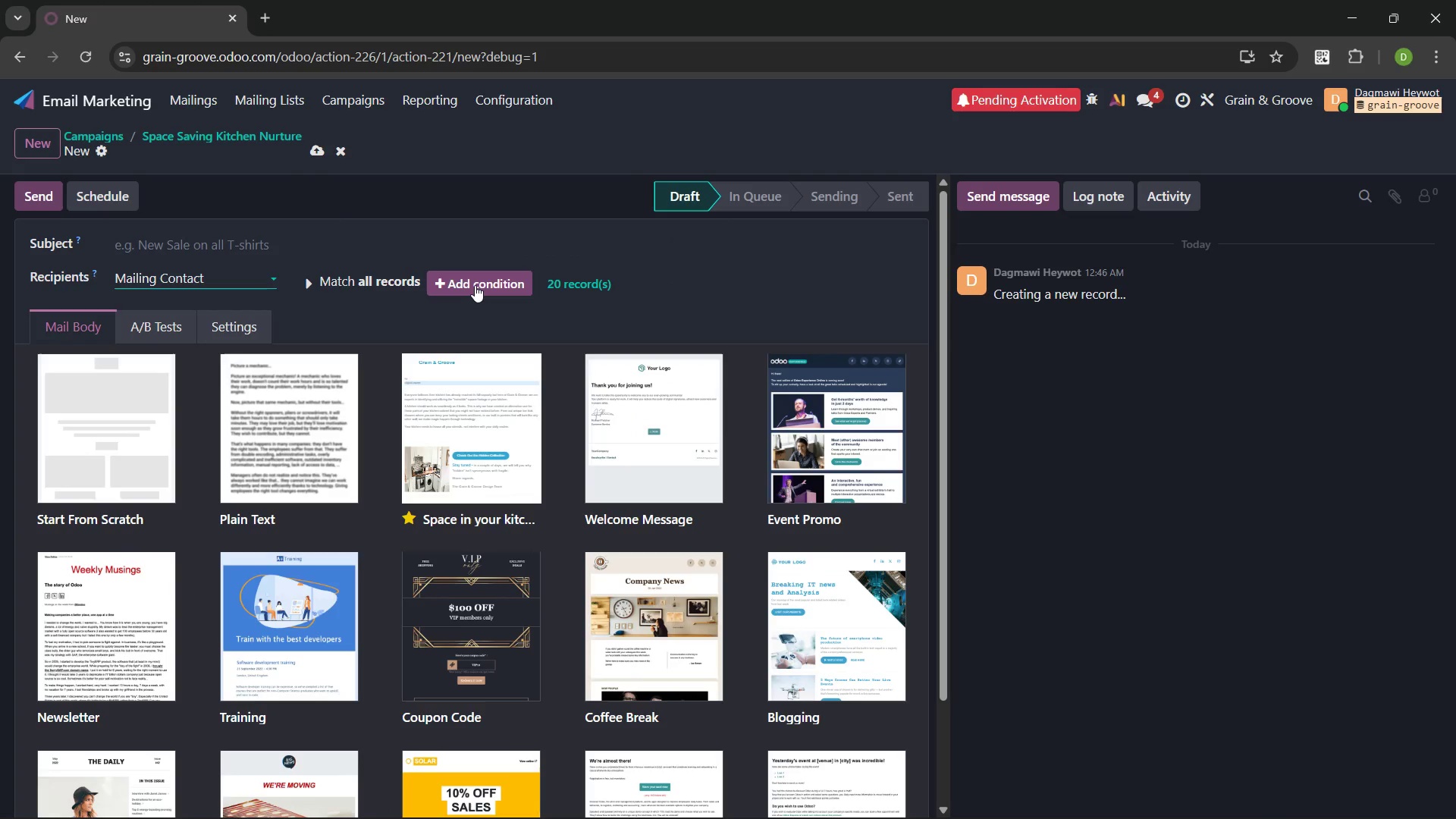 
left_click([475, 285])
 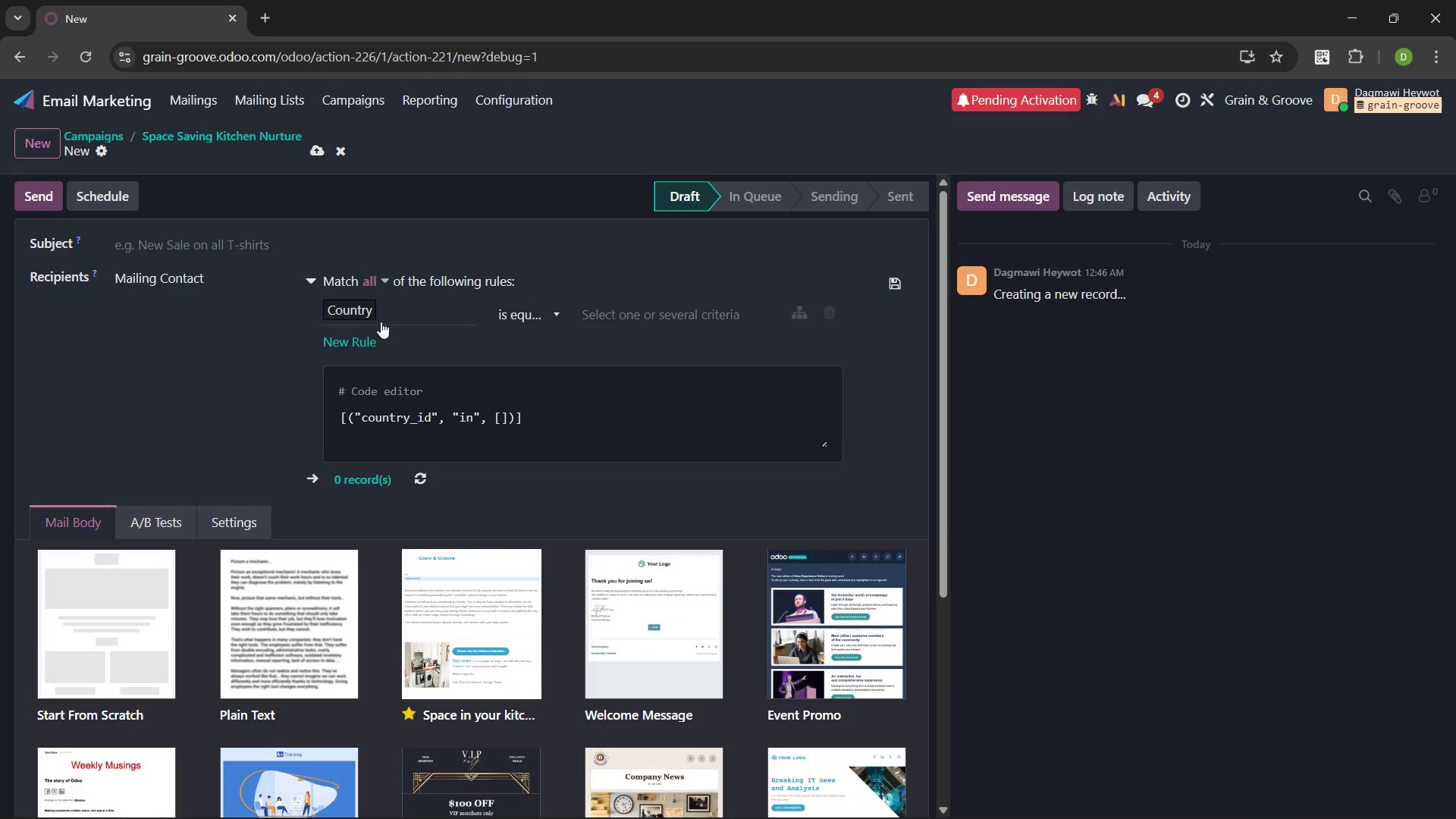 
left_click([390, 317])
 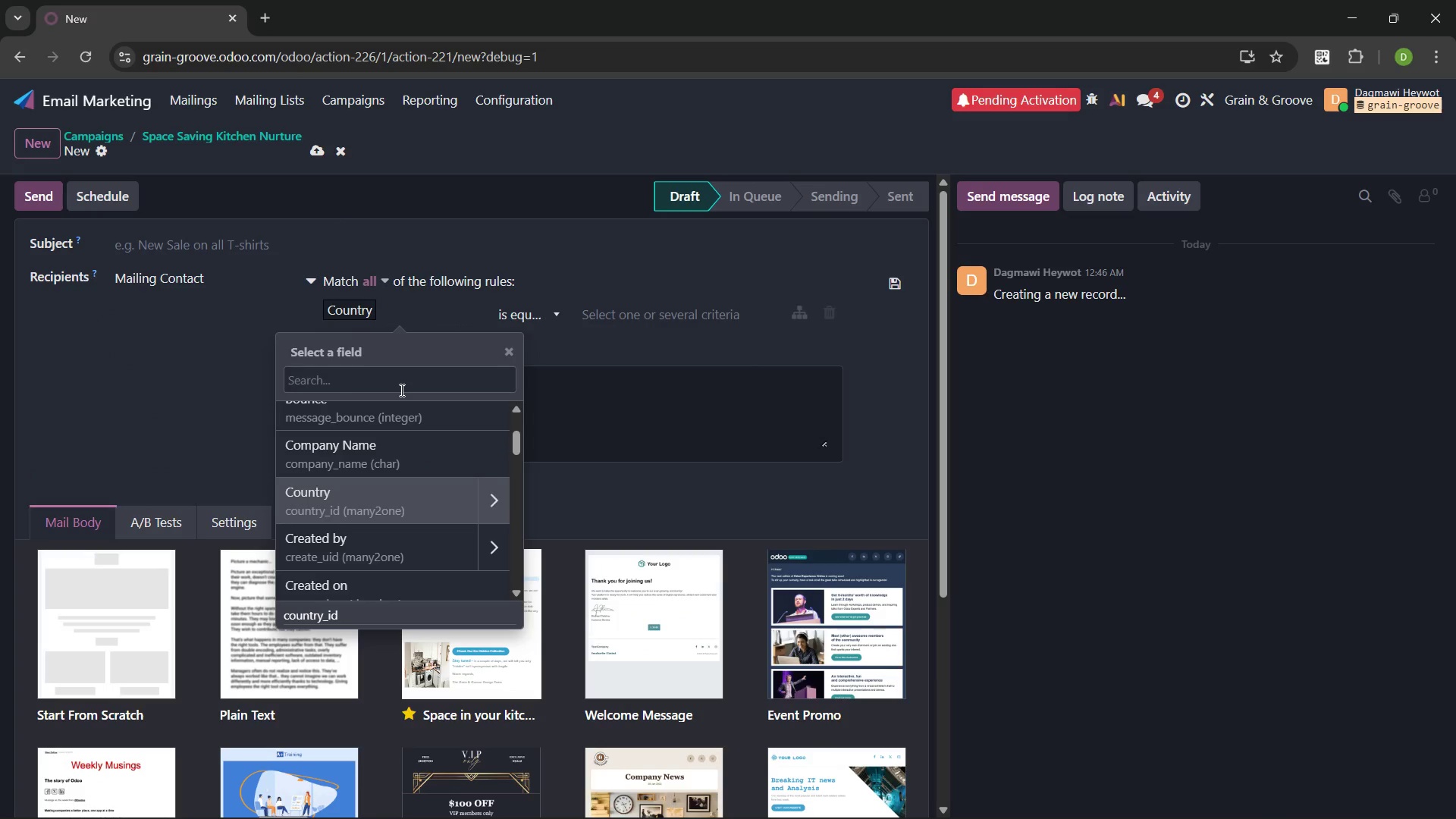 
type(pre)
 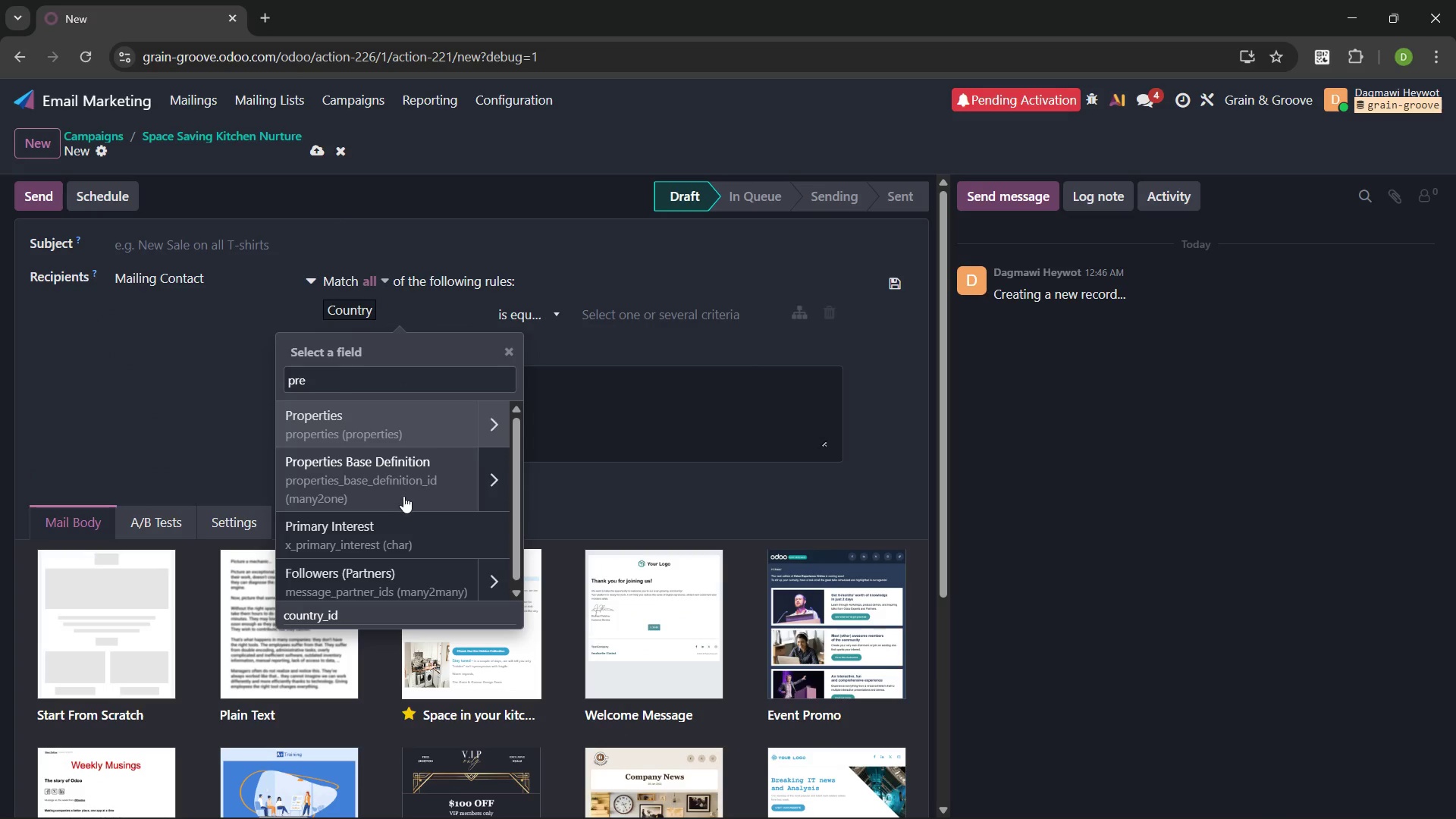 
left_click([400, 516])
 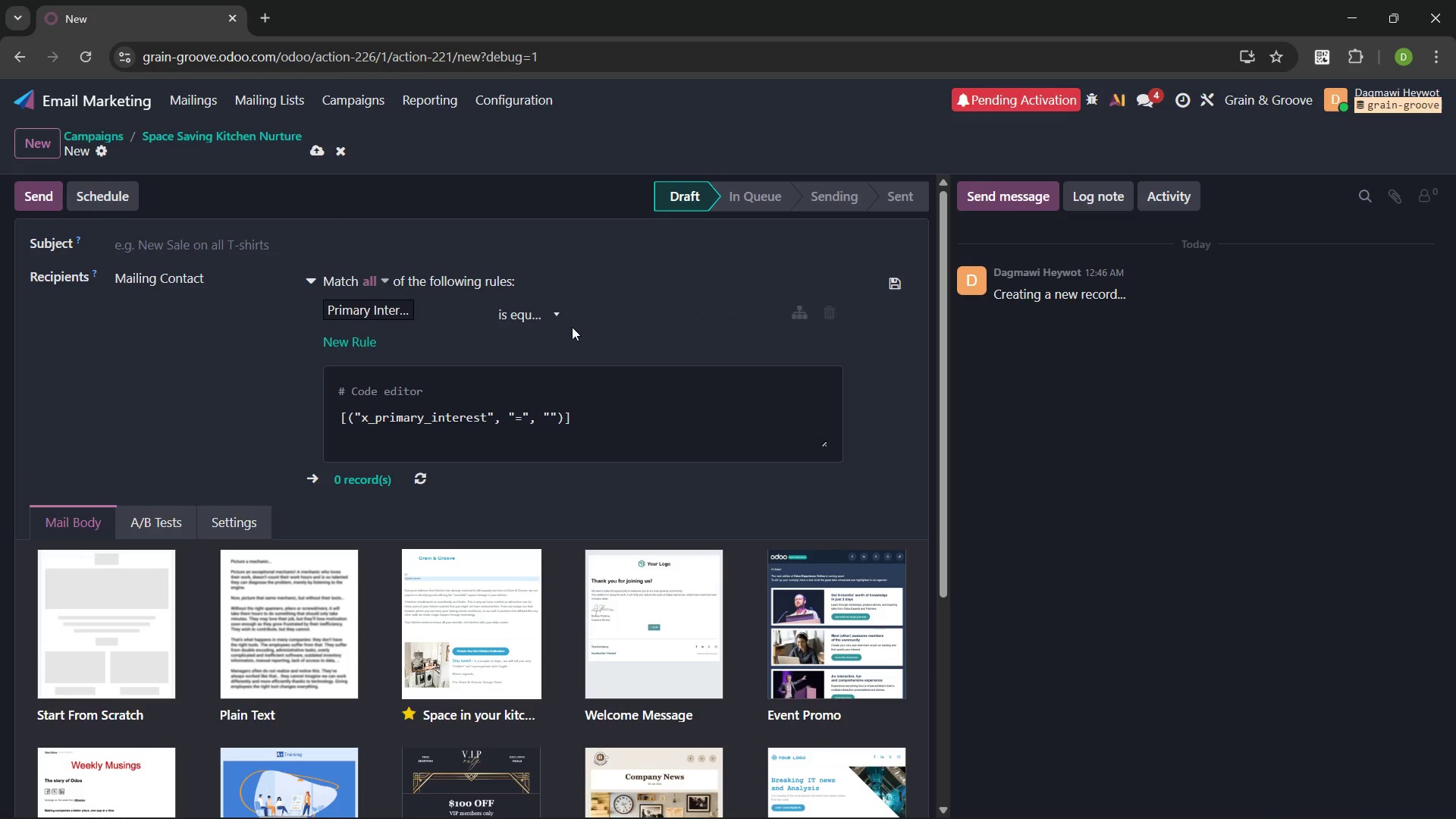 
left_click([554, 310])
 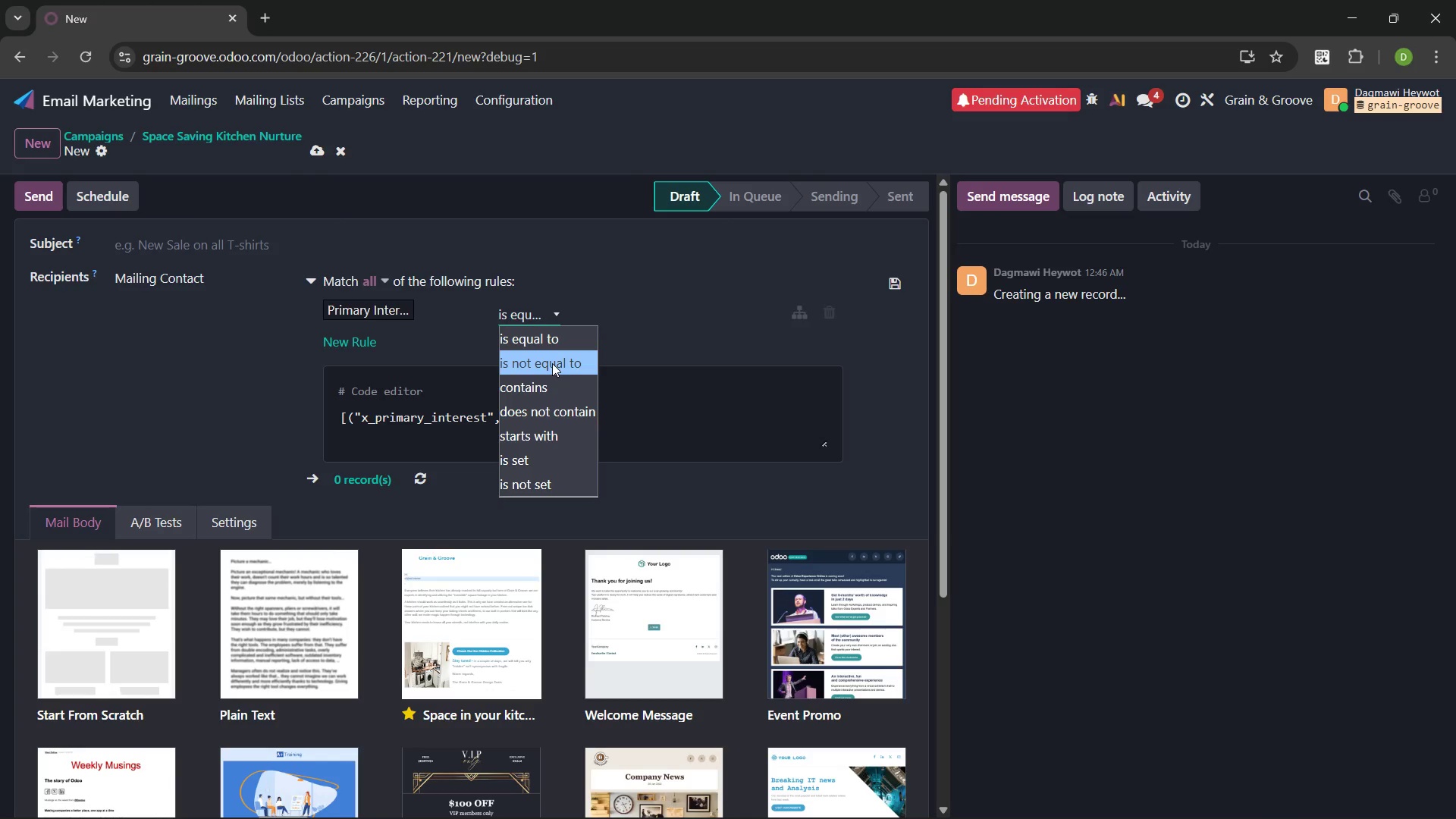 
left_click([551, 360])
 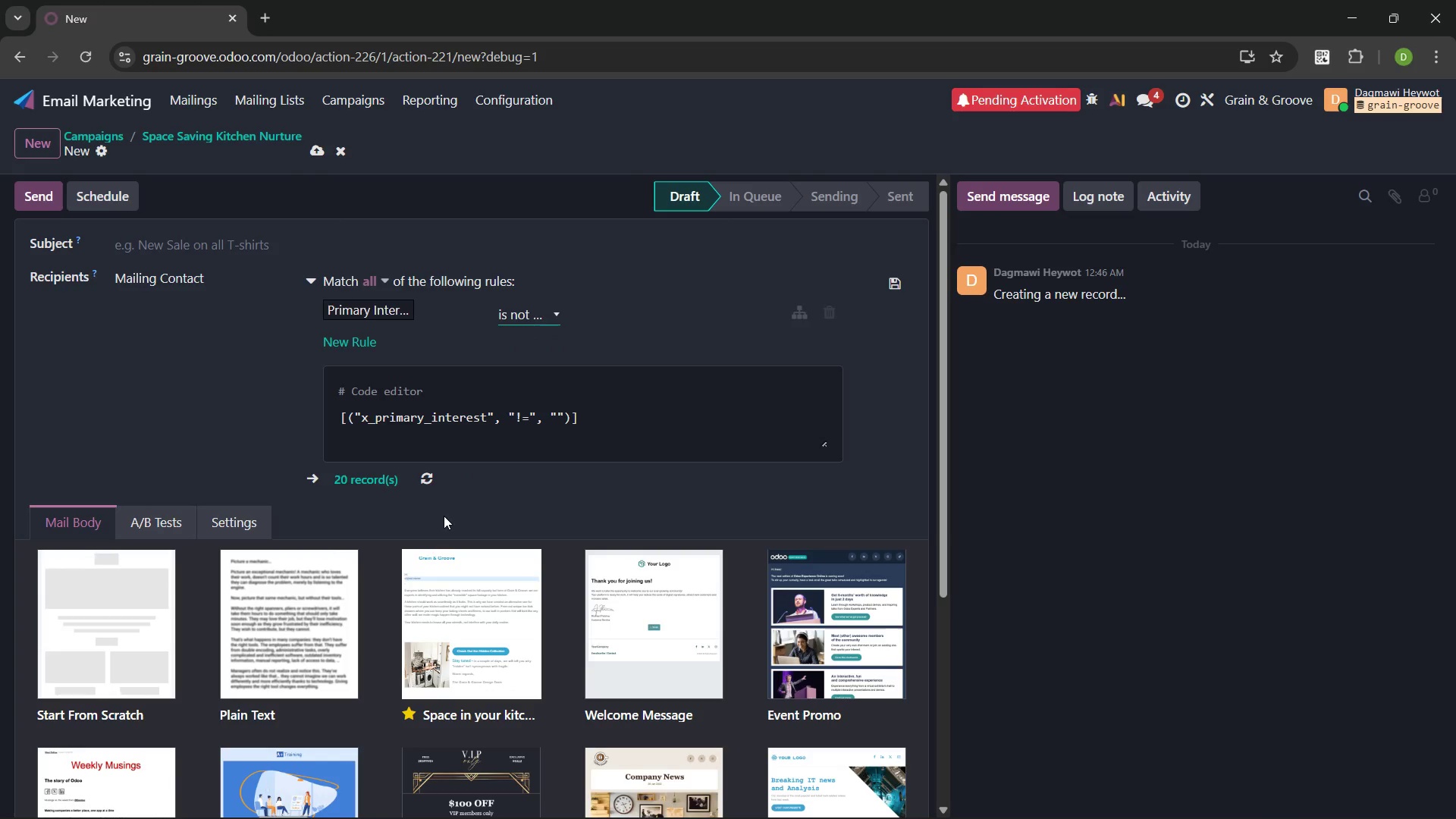 
left_click([443, 516])
 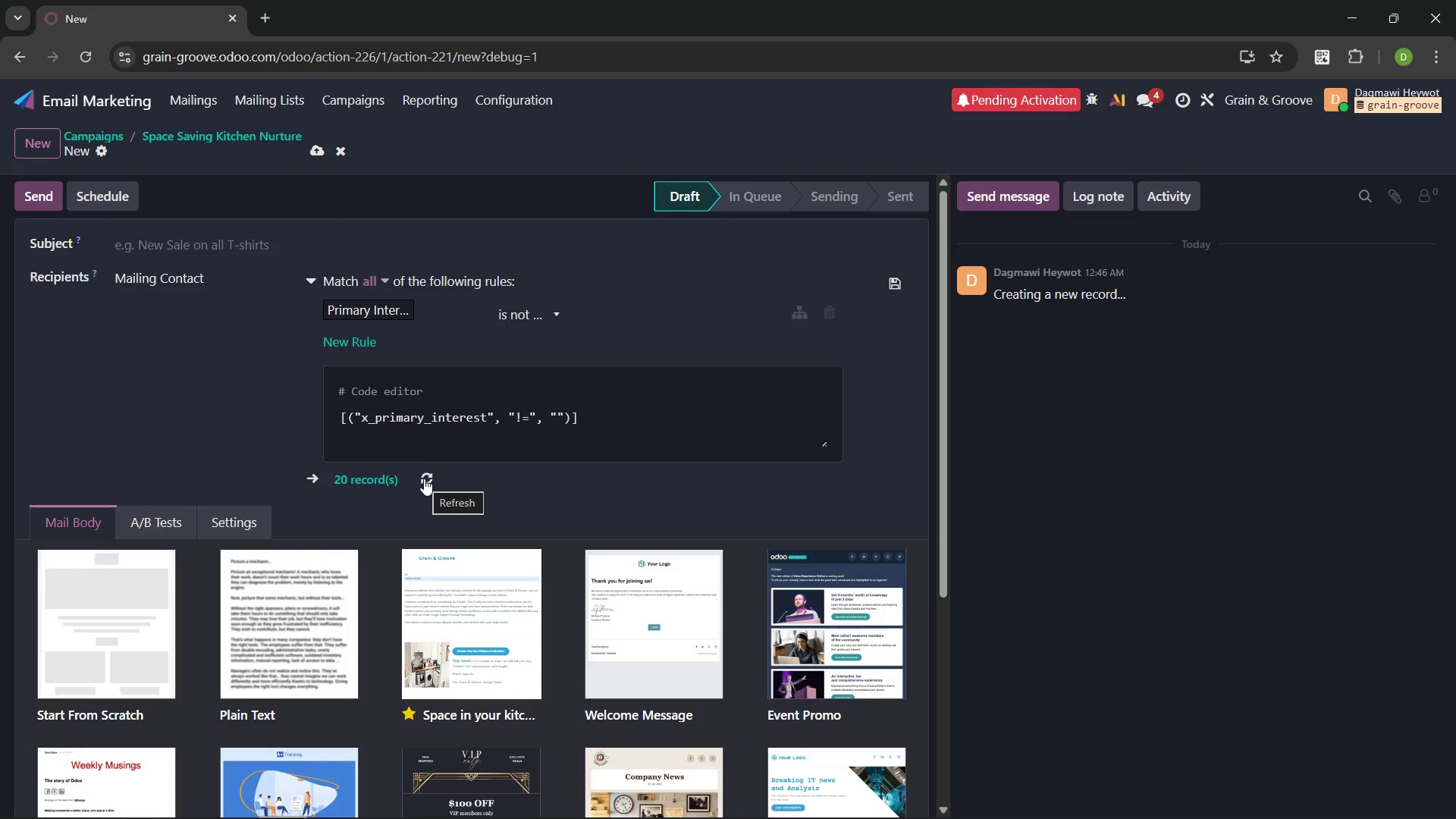 
wait(28.78)
 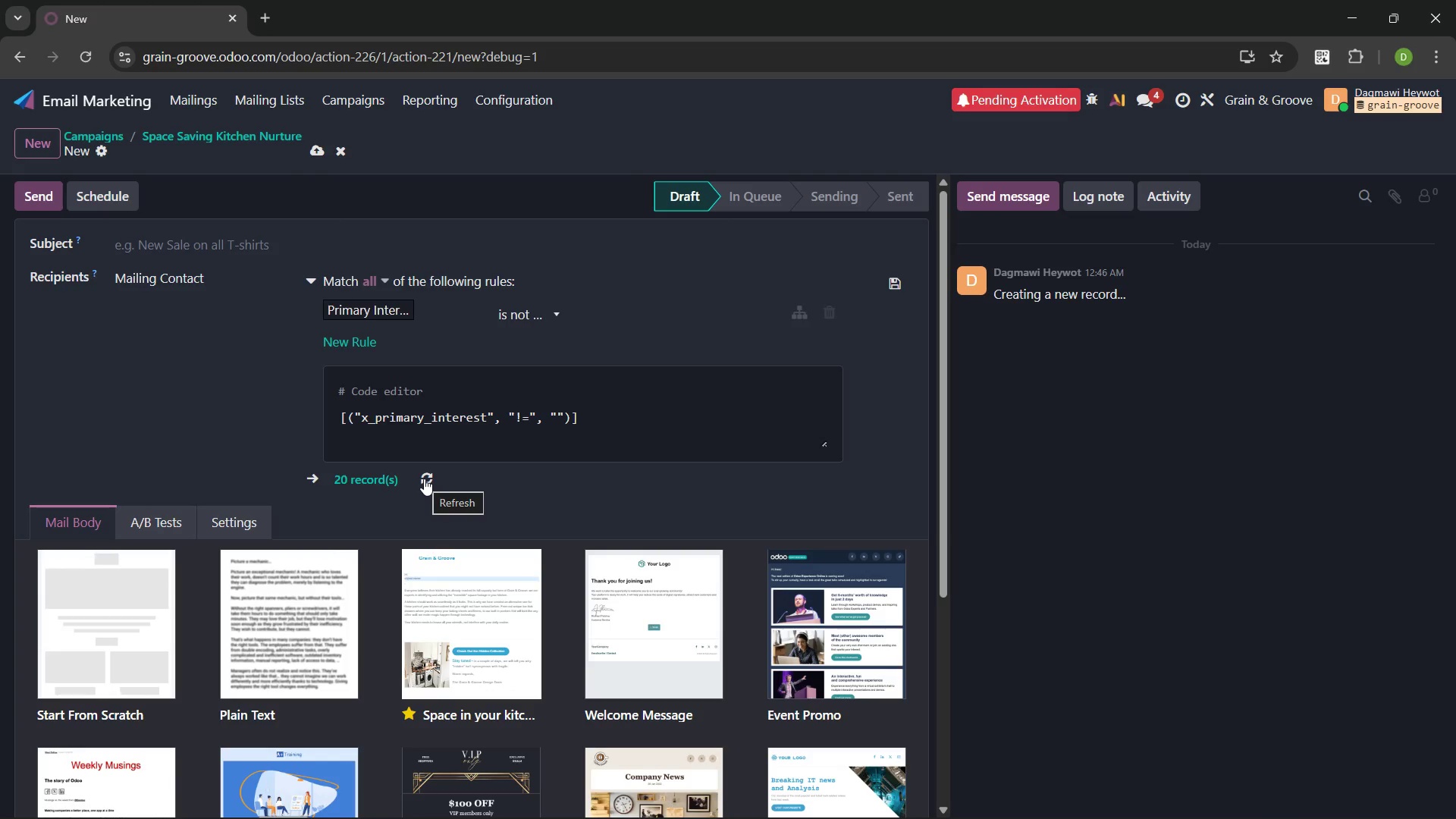 
left_click([211, 244])
 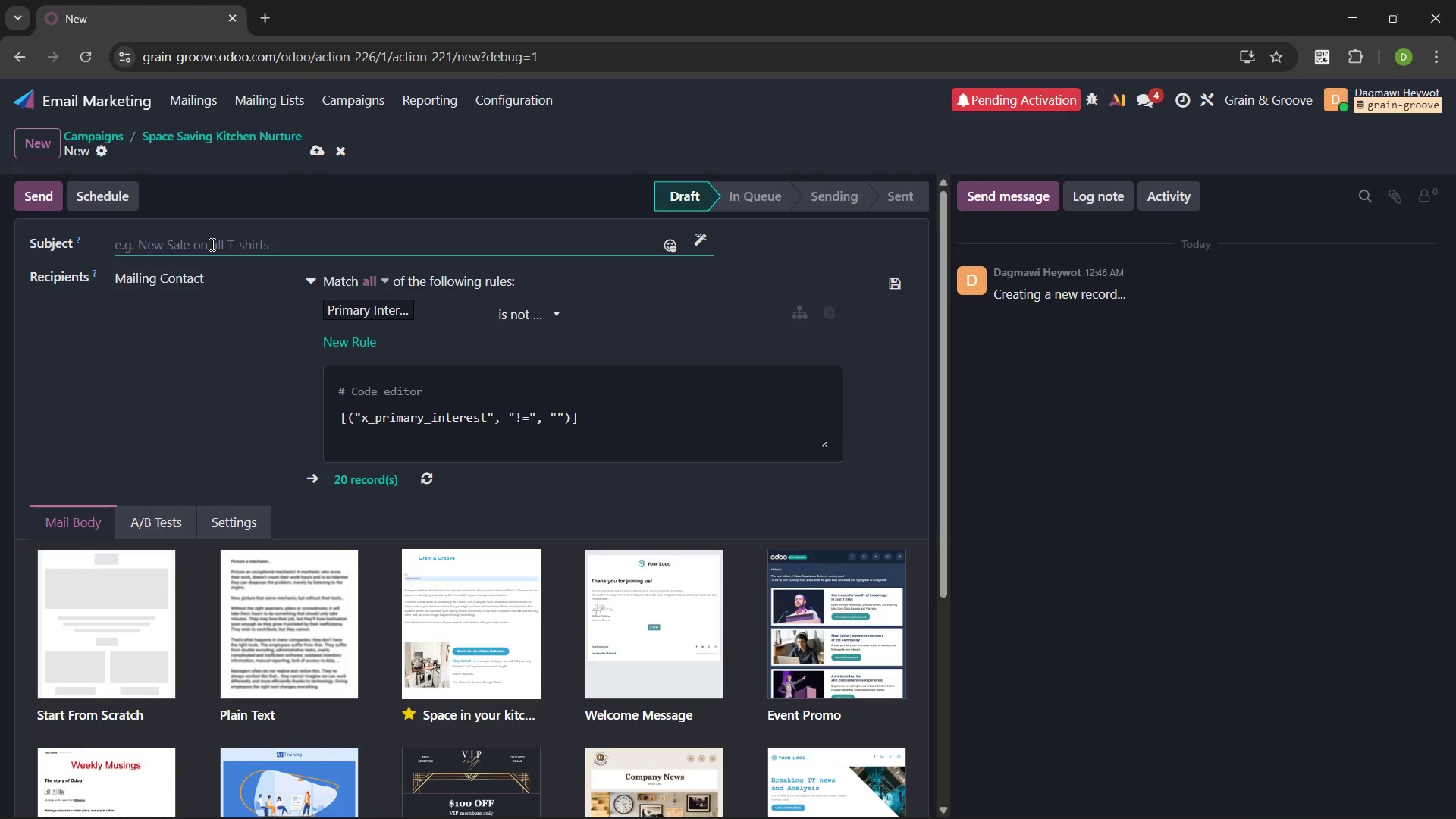 
type(Soft Close, Durable Build: The Grain & Groove s)
key(Backspace)
type(Standard)
 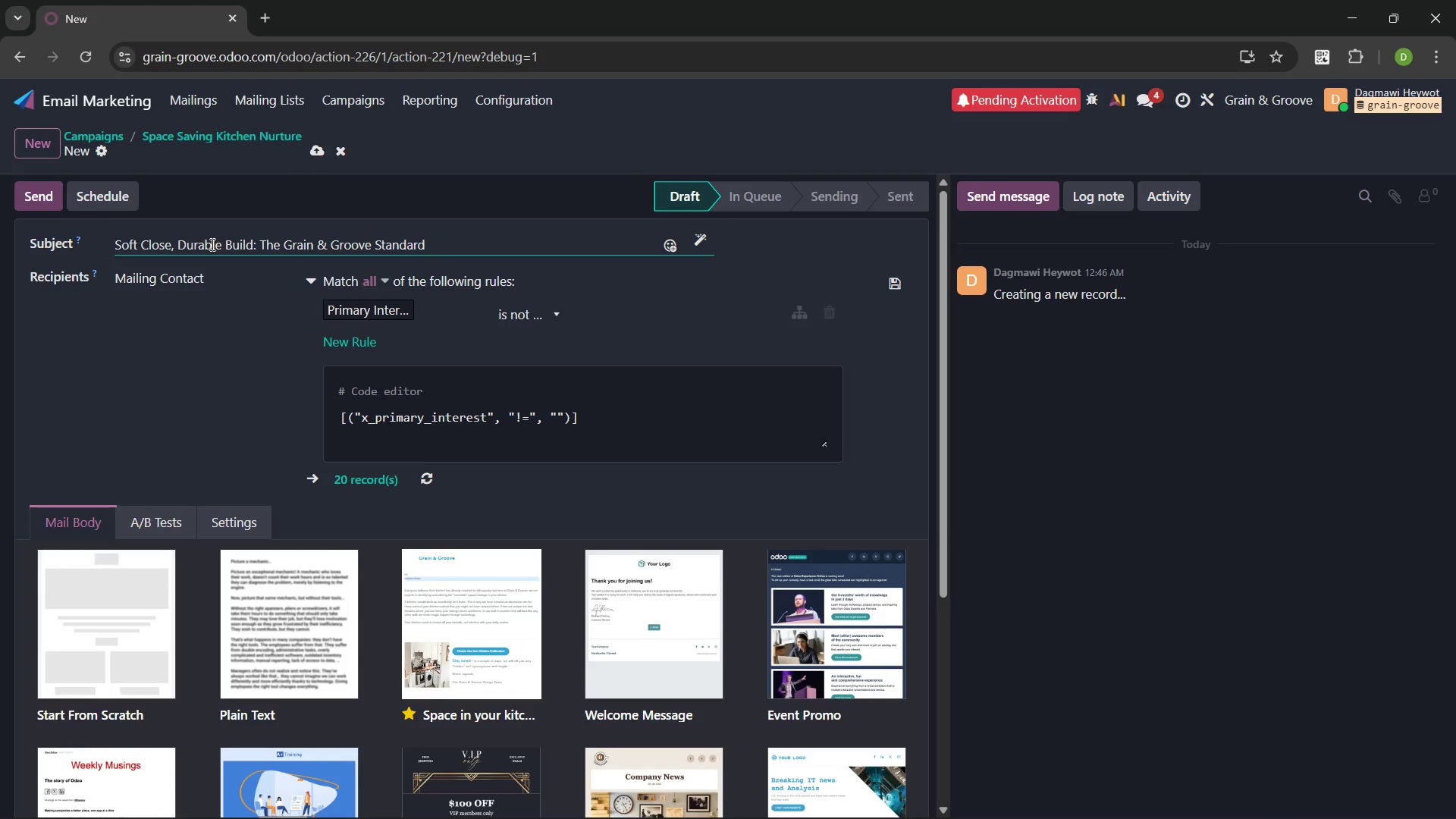 
left_click([205, 391])
 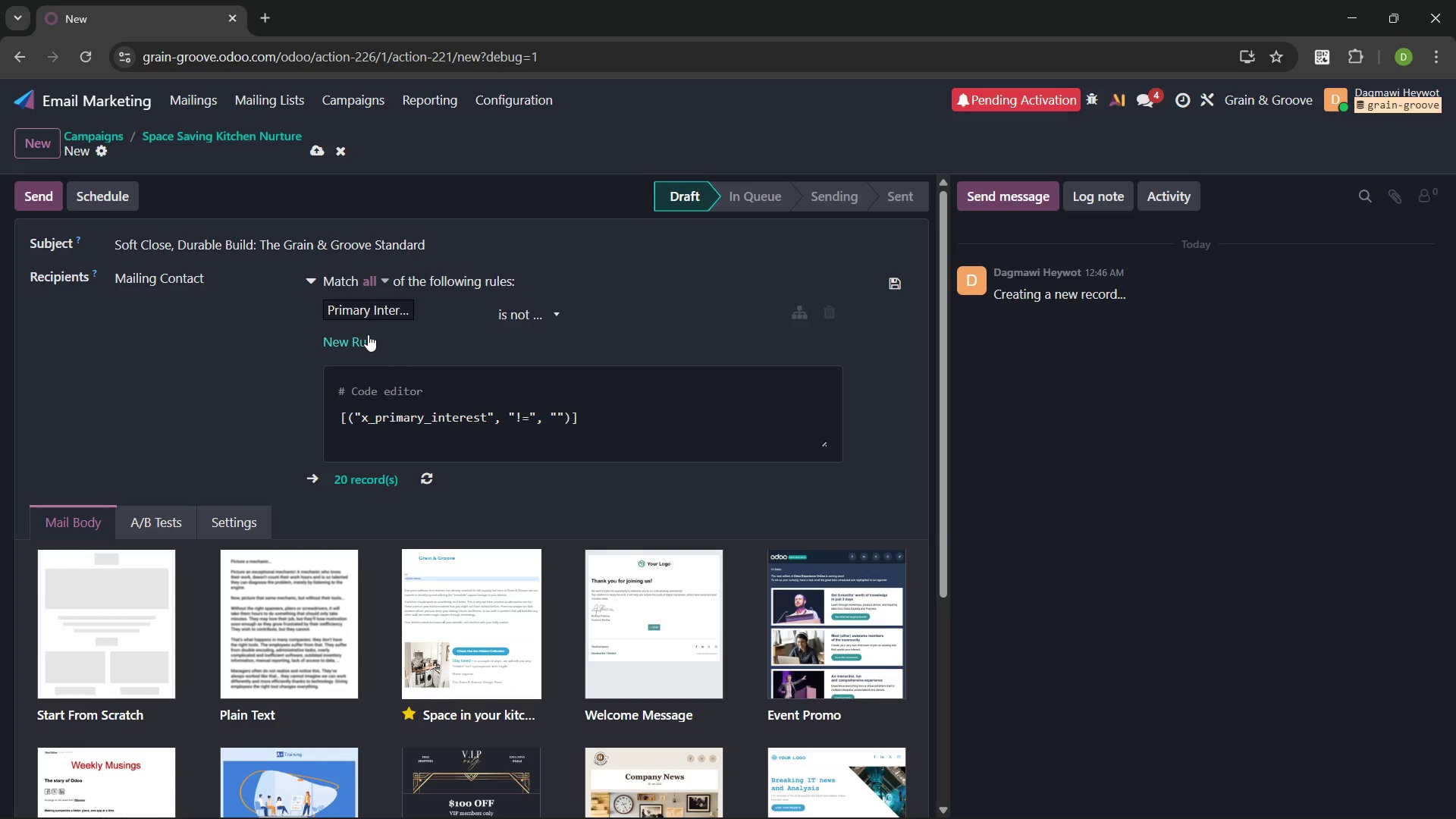 
wait(11.32)
 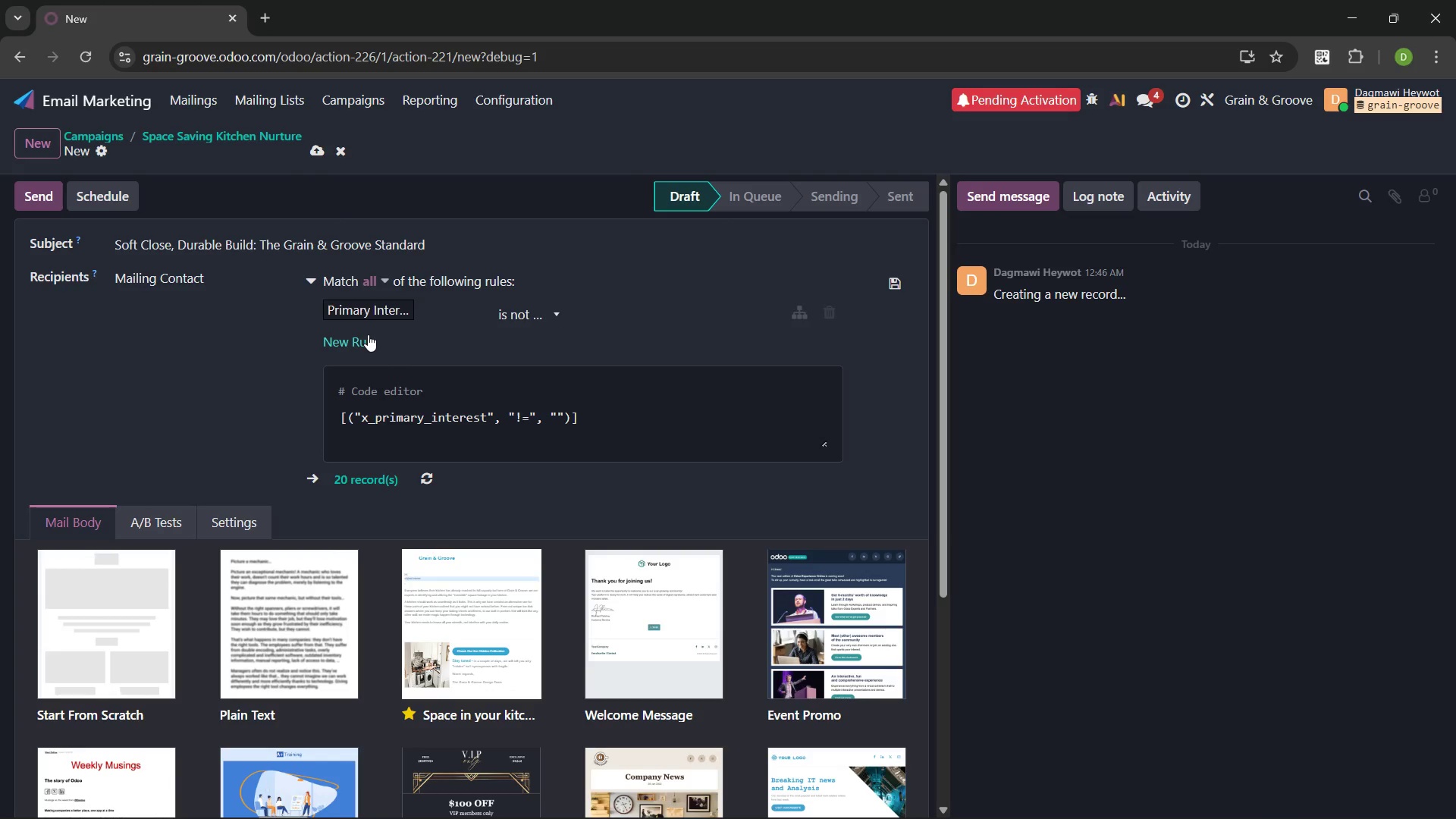 
mouse_move([469, 500])
 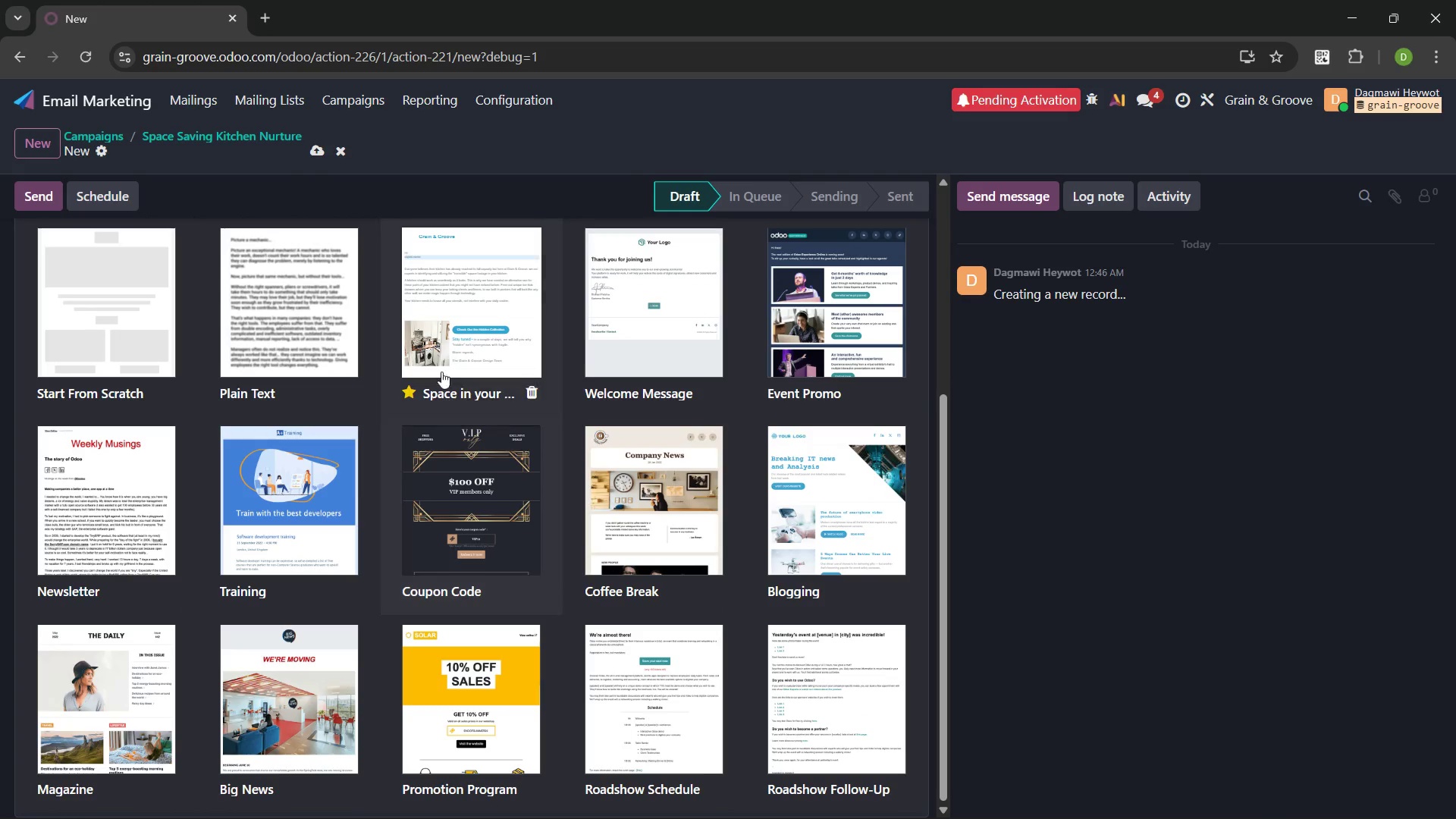 
left_click([441, 334])
 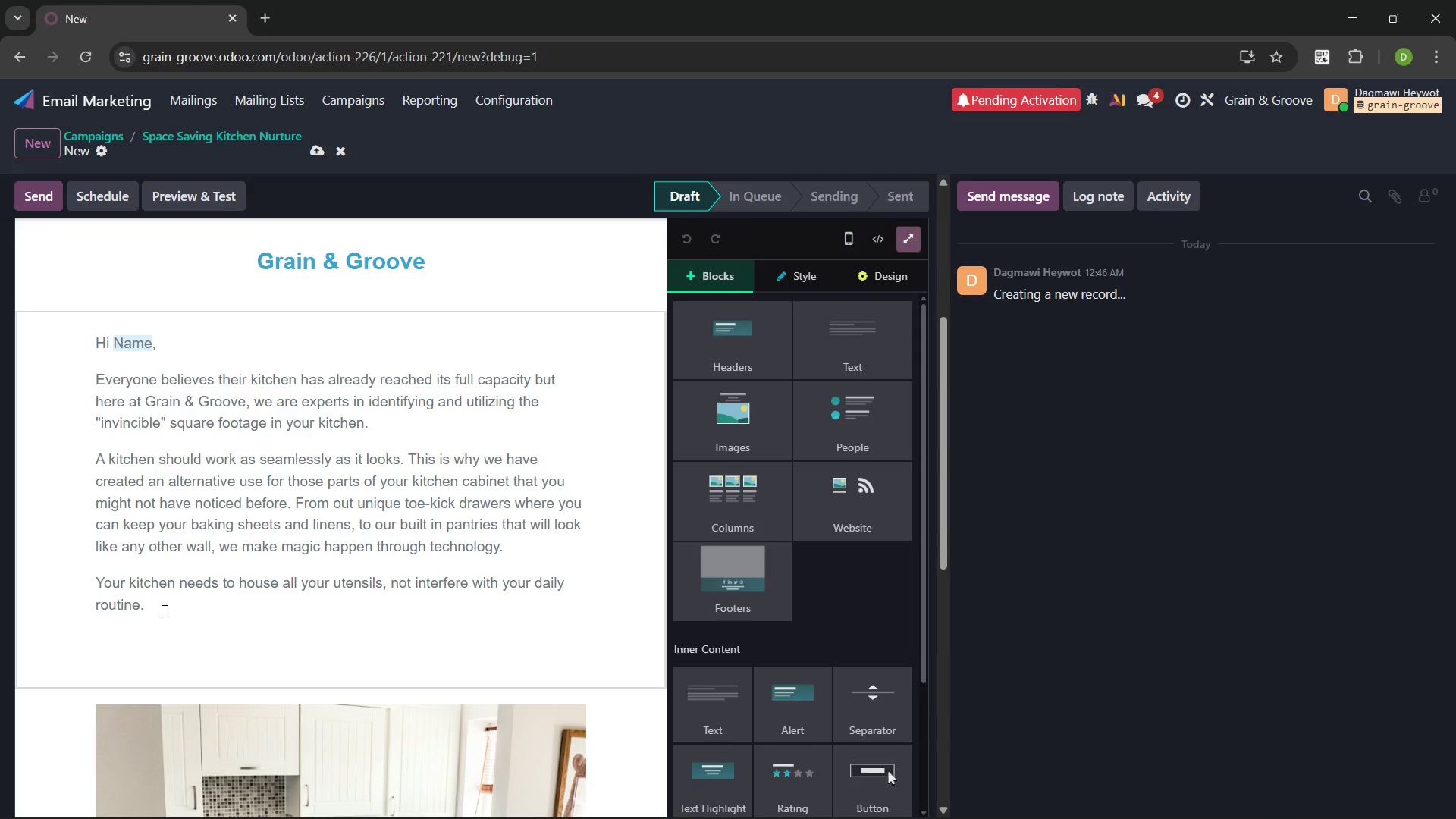 
wait(6.39)
 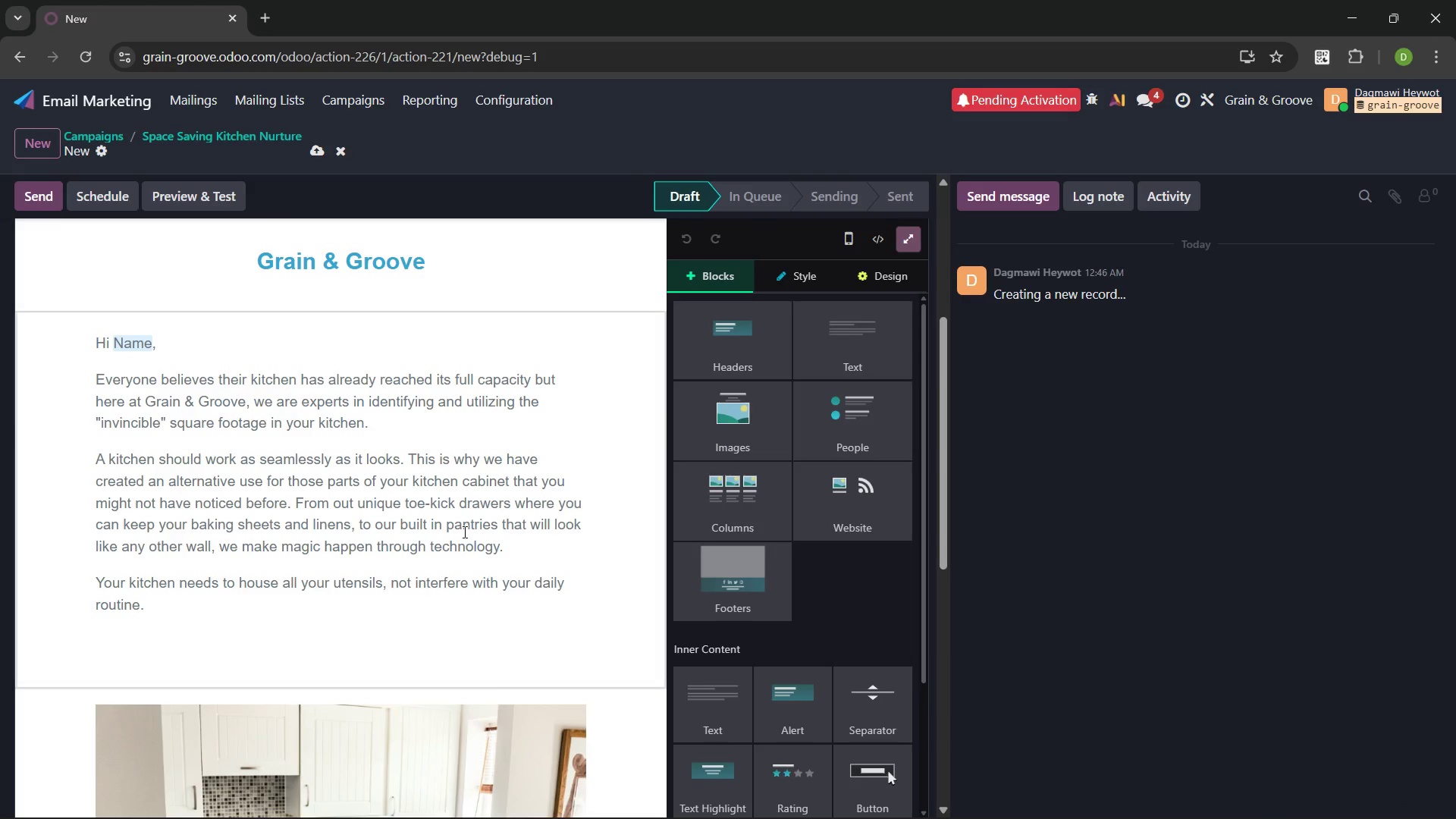 
left_click_drag(start_coordinate=[163, 610], to_coordinate=[89, 387])
 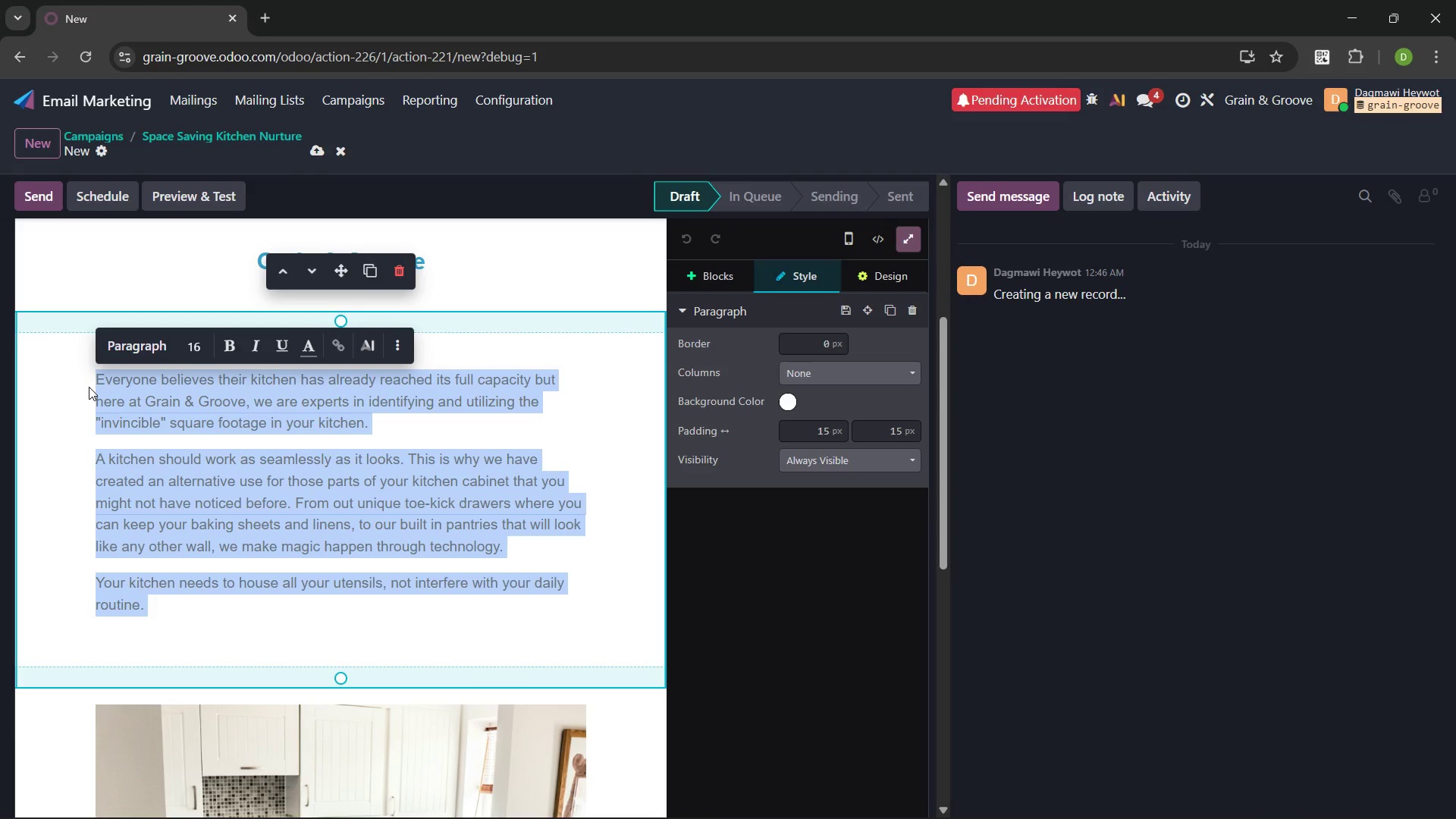 
key(Backspace)
 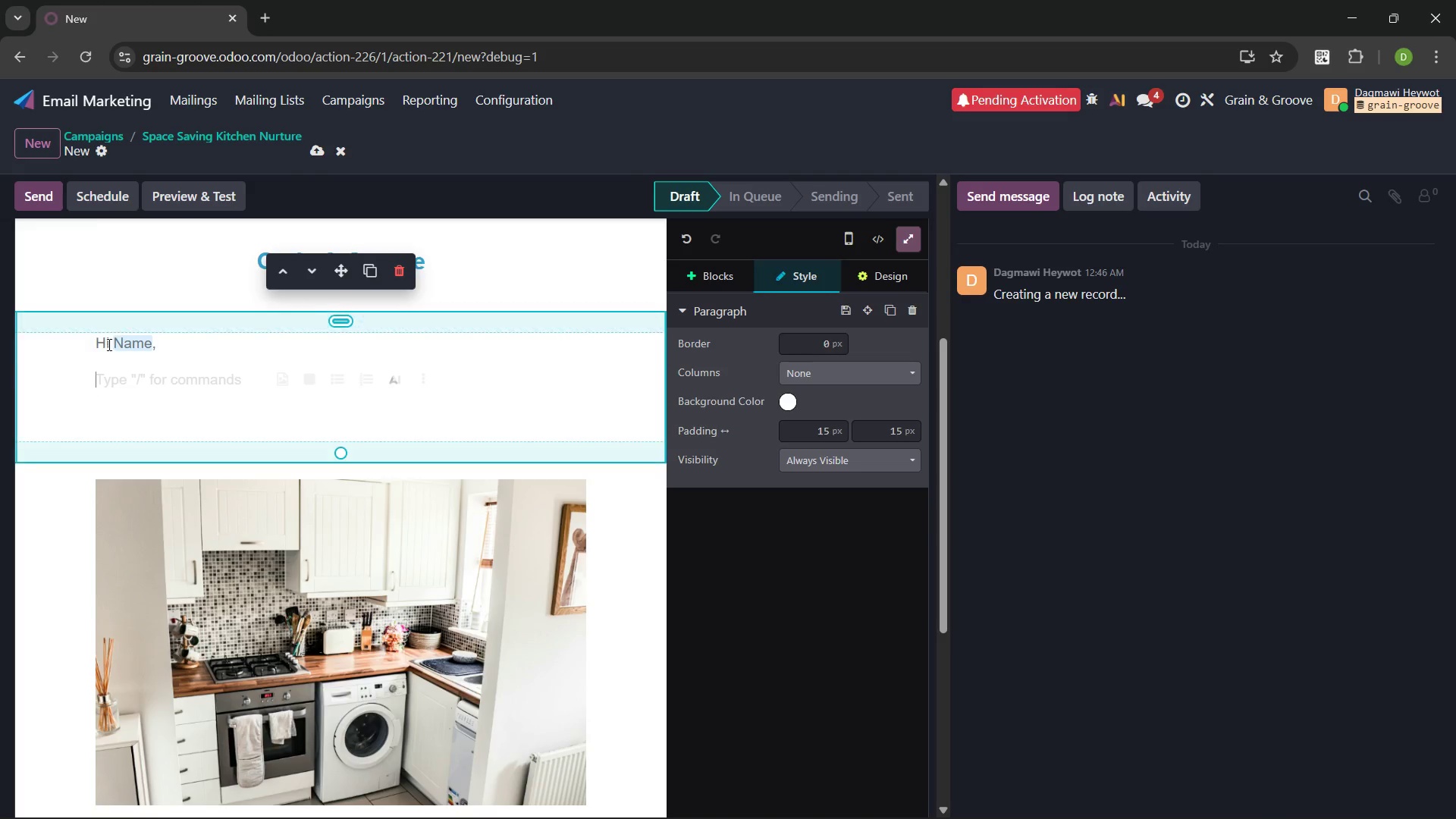 
left_click([108, 346])
 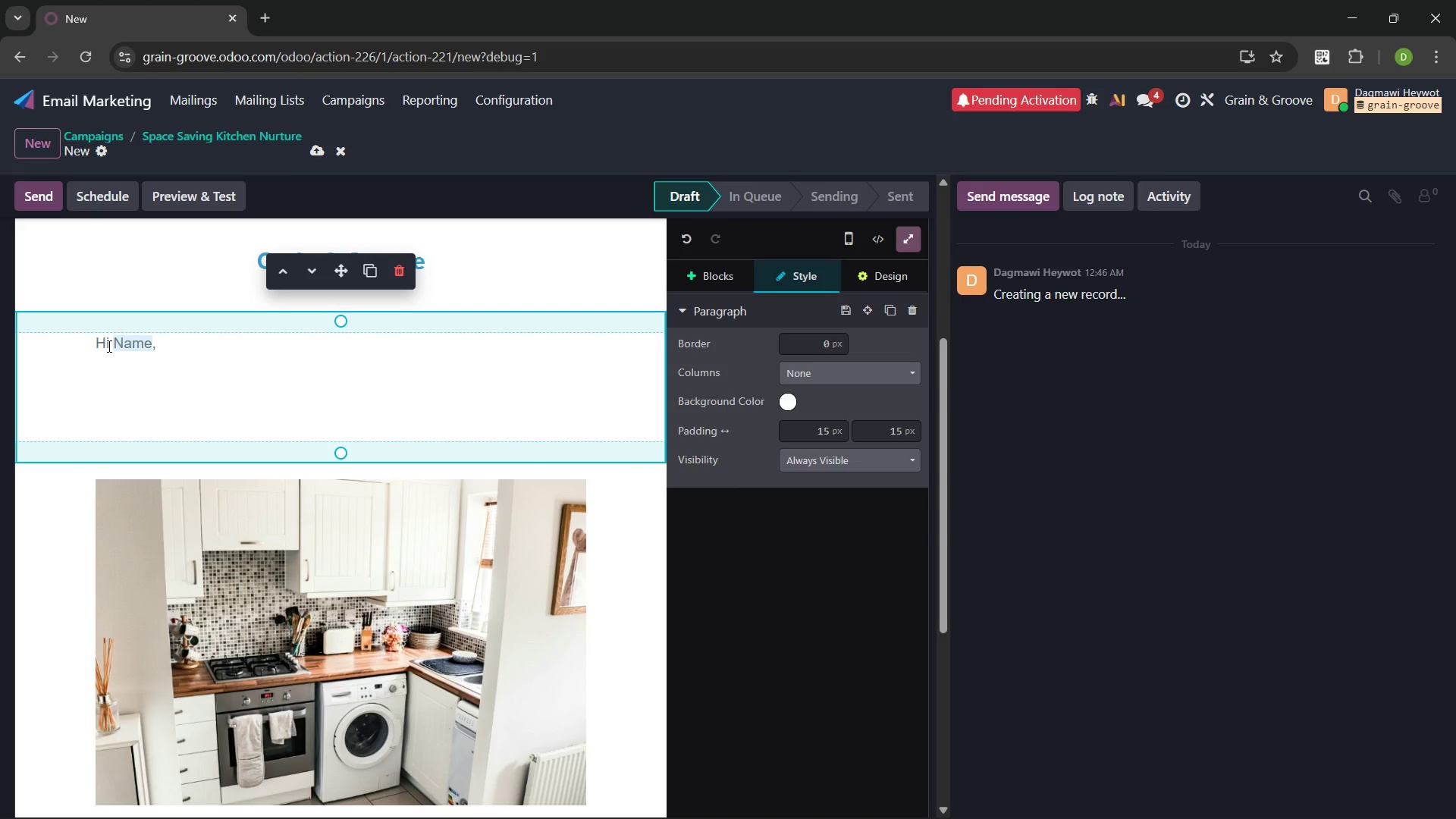 
key(ArrowRight)
 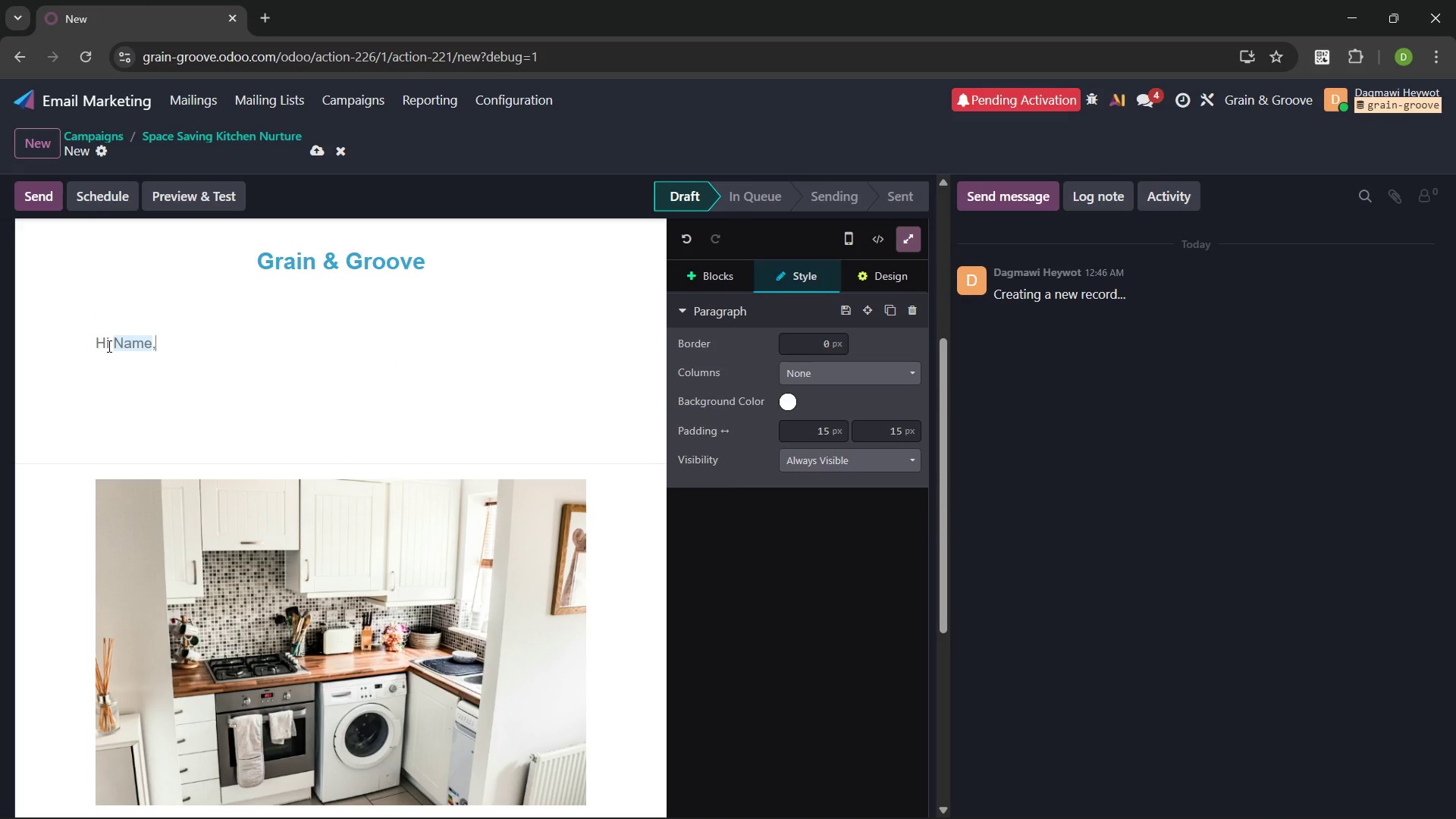 
key(End)
 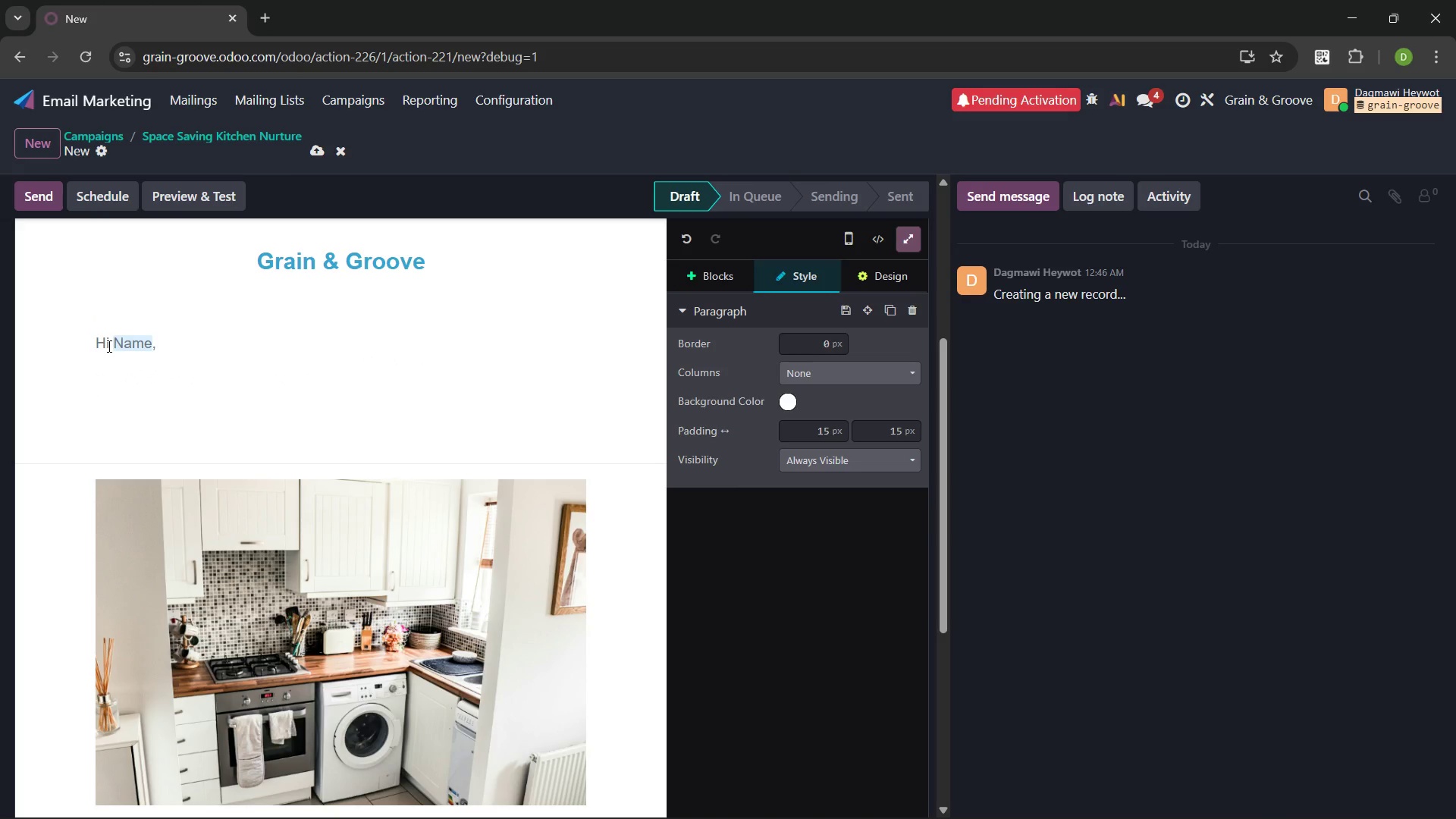 
key(ArrowLeft)
 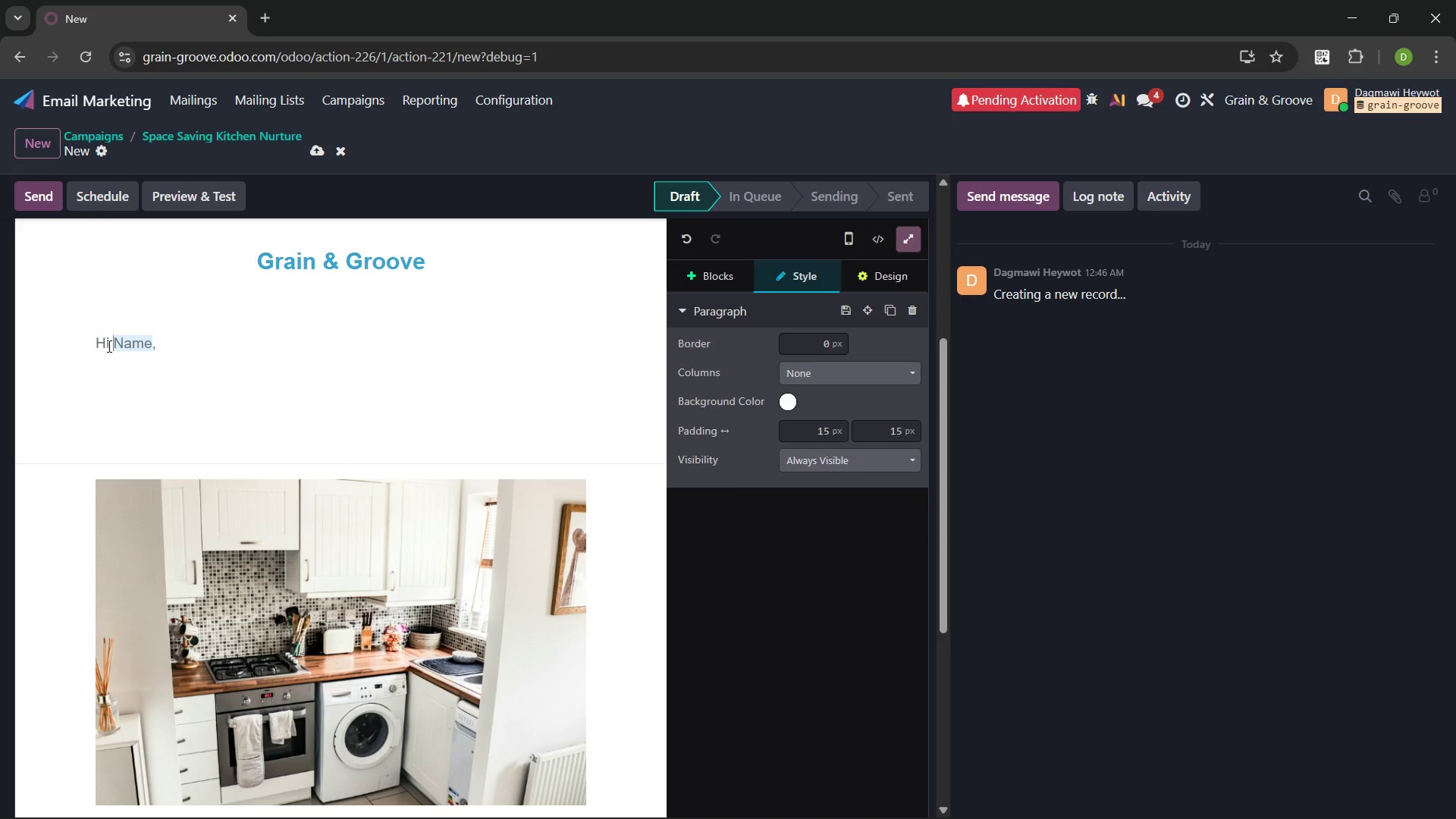 
key(ArrowLeft)
 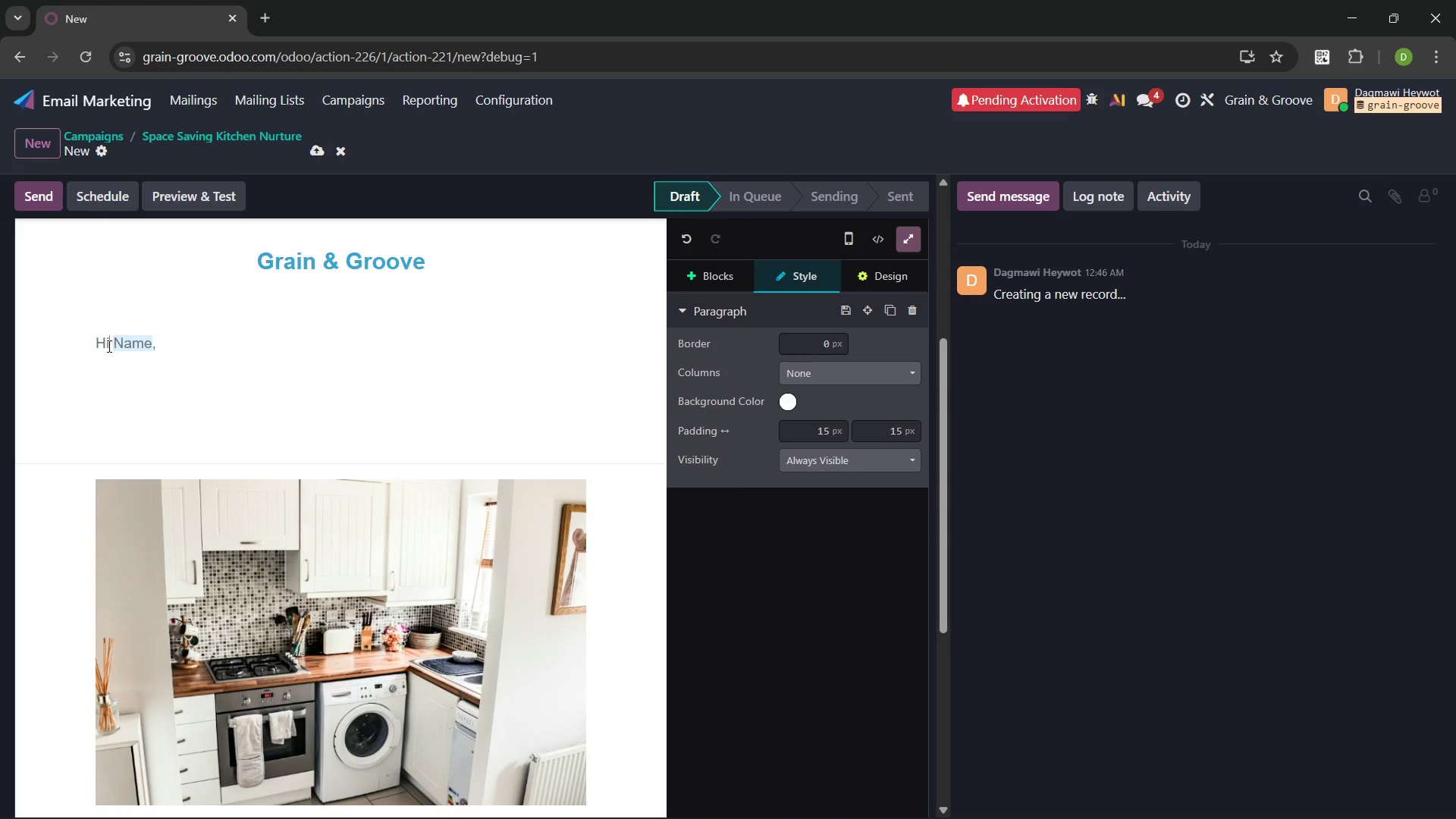 
key(ArrowLeft)
 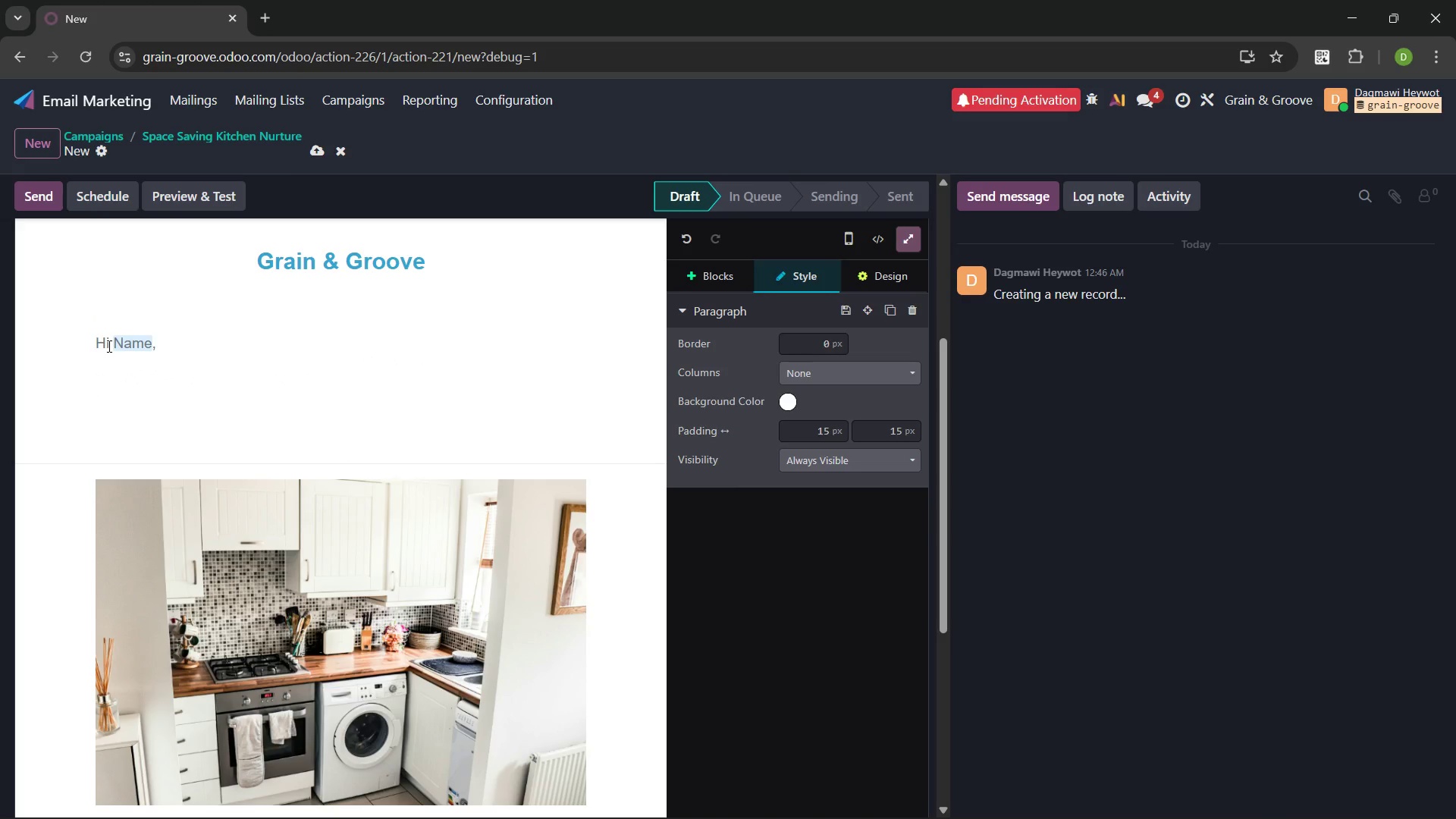 
key(Backspace)
type(ey)
 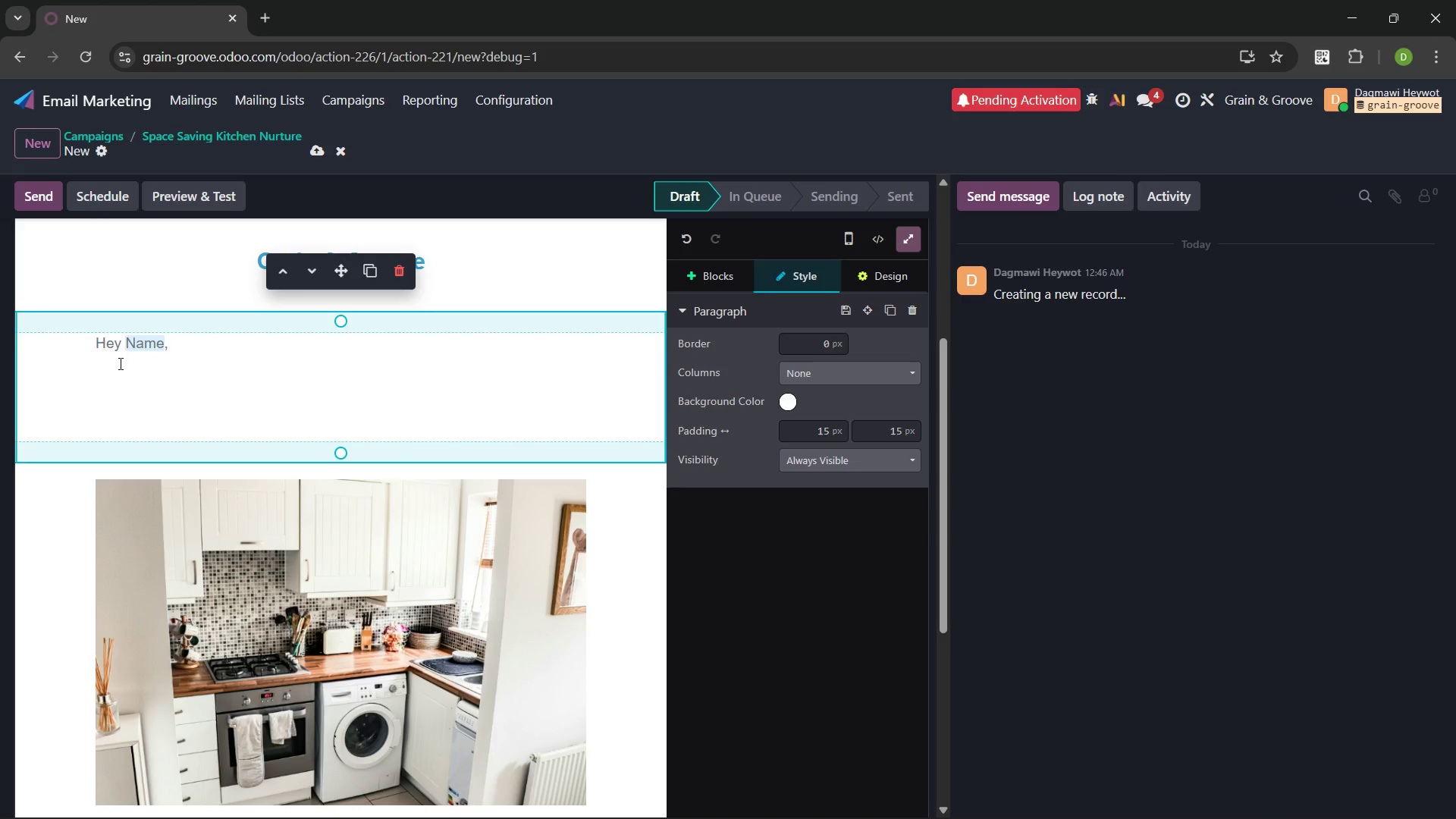 
left_click([115, 375])
 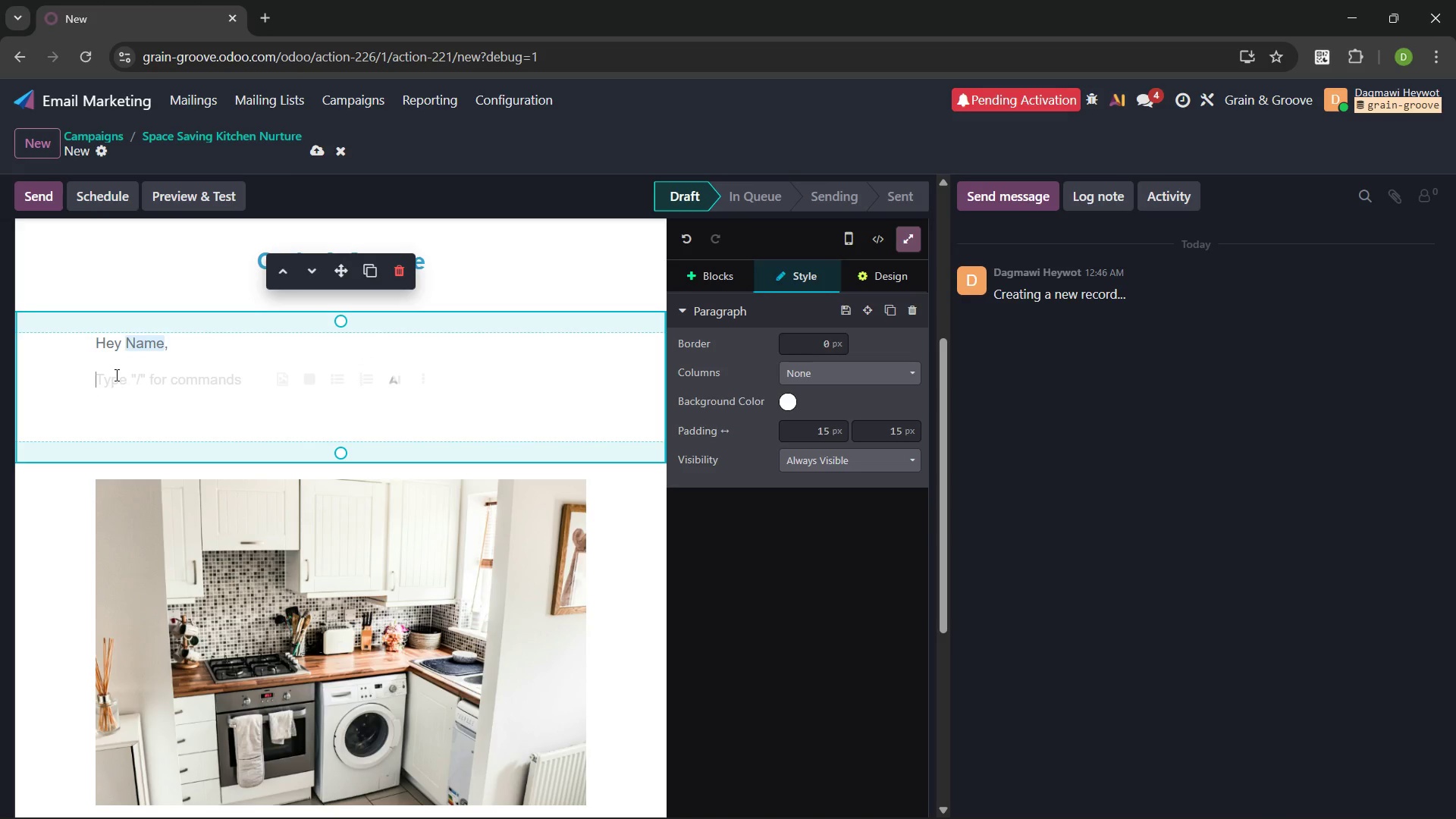 
type(Looking like a dream is one thing, but functioning fal)
key(Backspace)
key(Backspace)
type(lawlessly even after year of Sunday dinners, ta)
key(Backspace)
type(hat's what true engineering is all about.)
 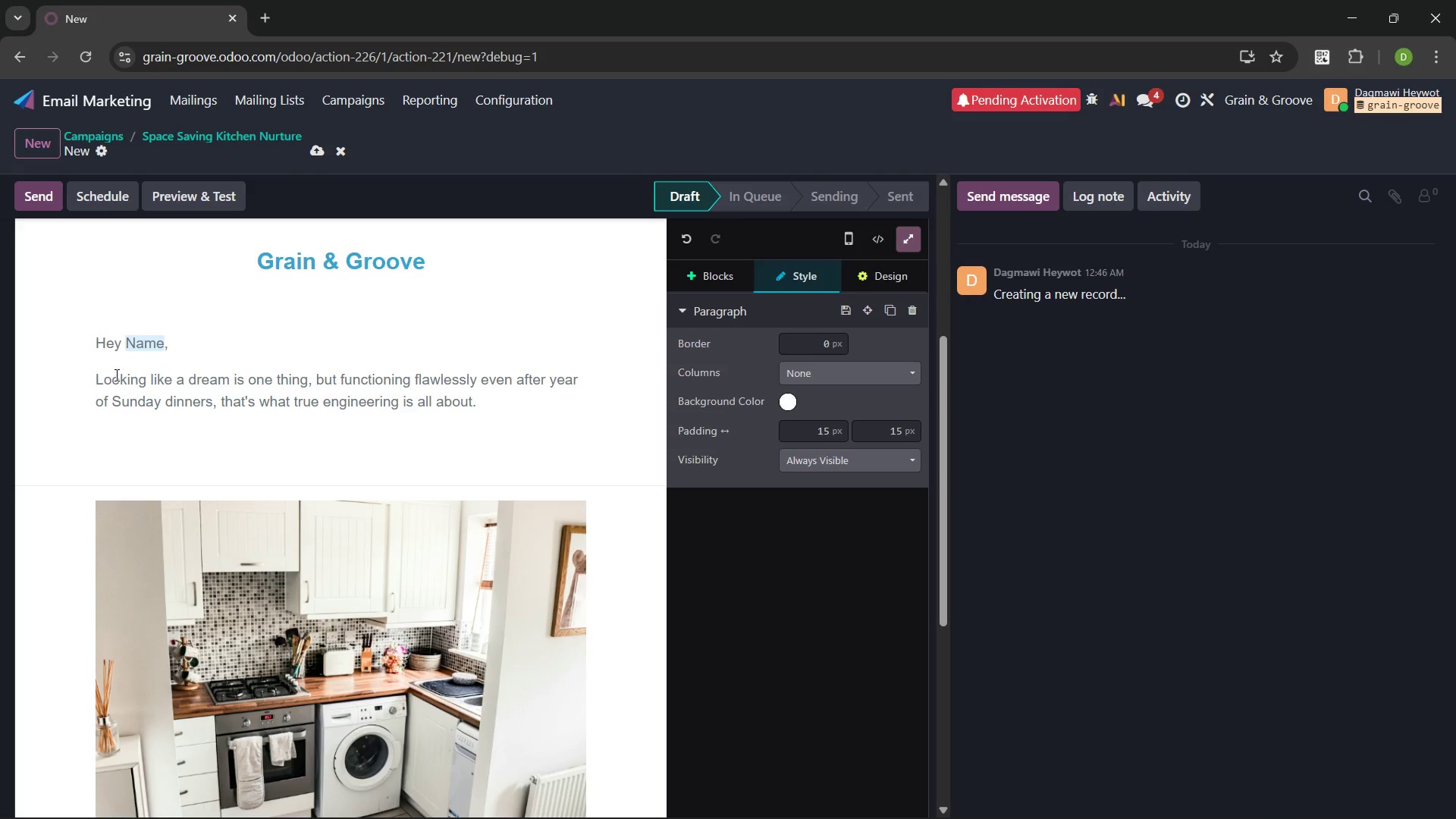 
key(Enter)
 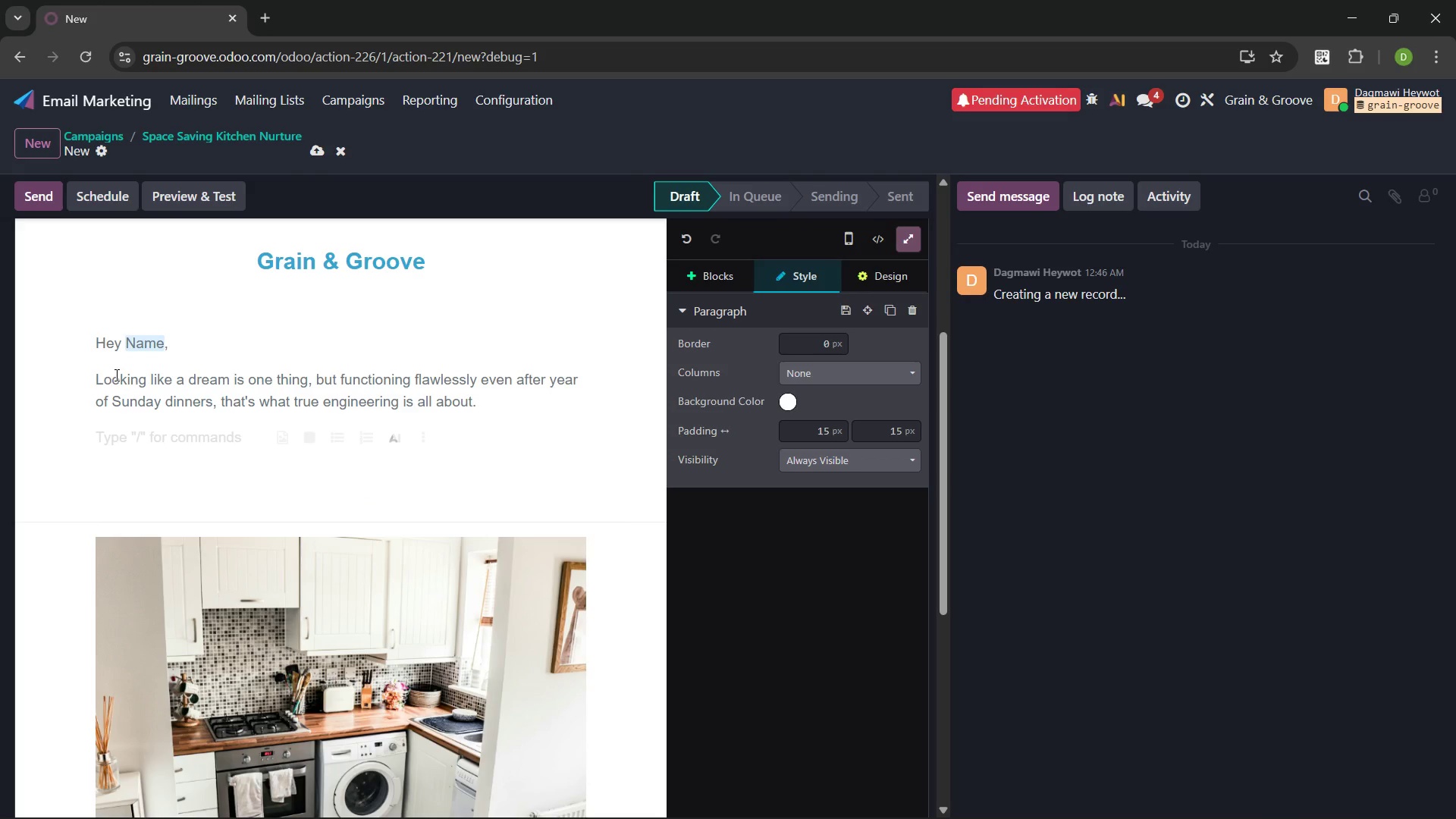 
type(E)
key(Backspace)
type(When we build your Grain & Groove kitchen, you'll find that the details nobody notices until they open a drawer set us apart:)
 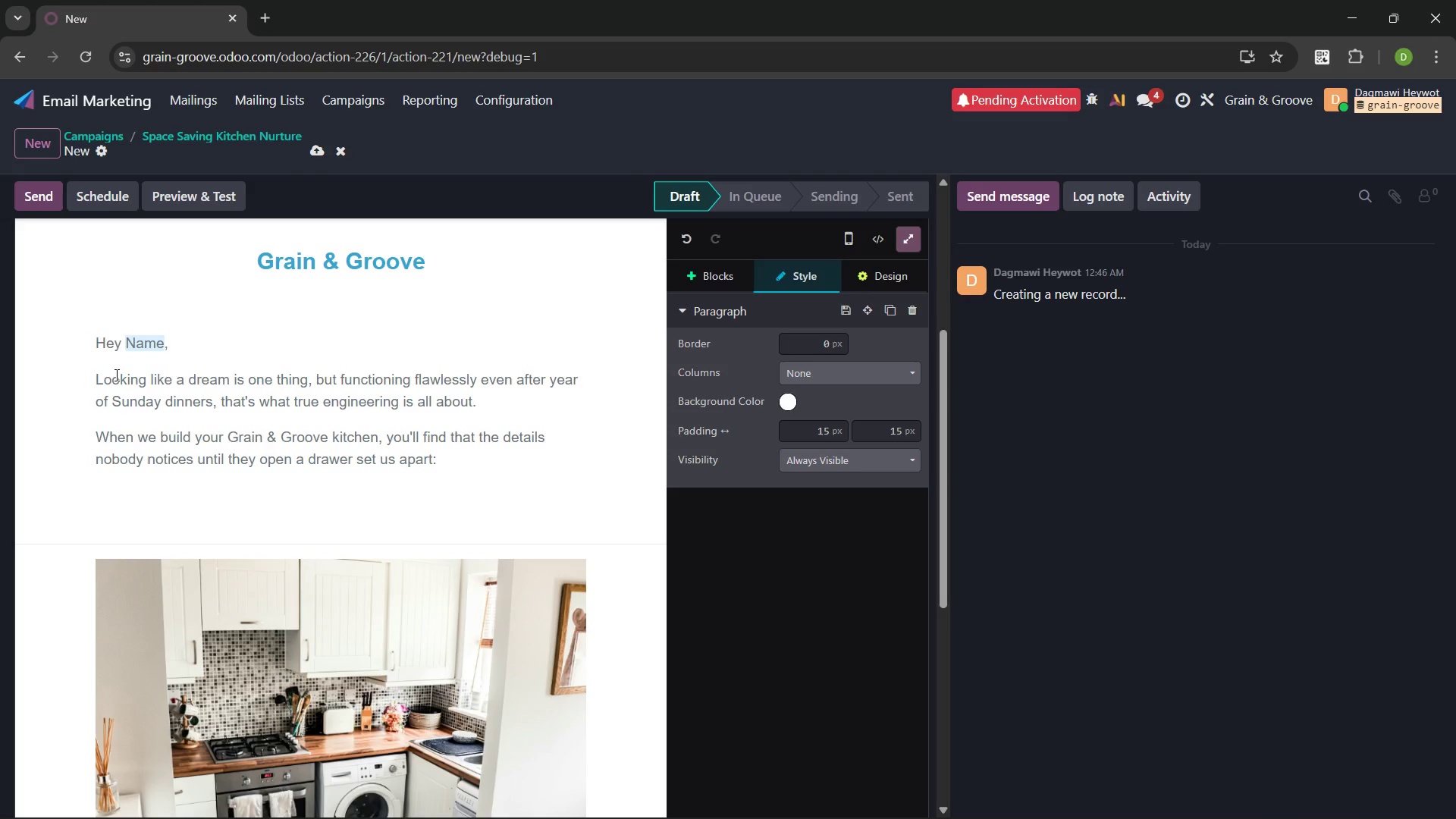 
wait(35.12)
 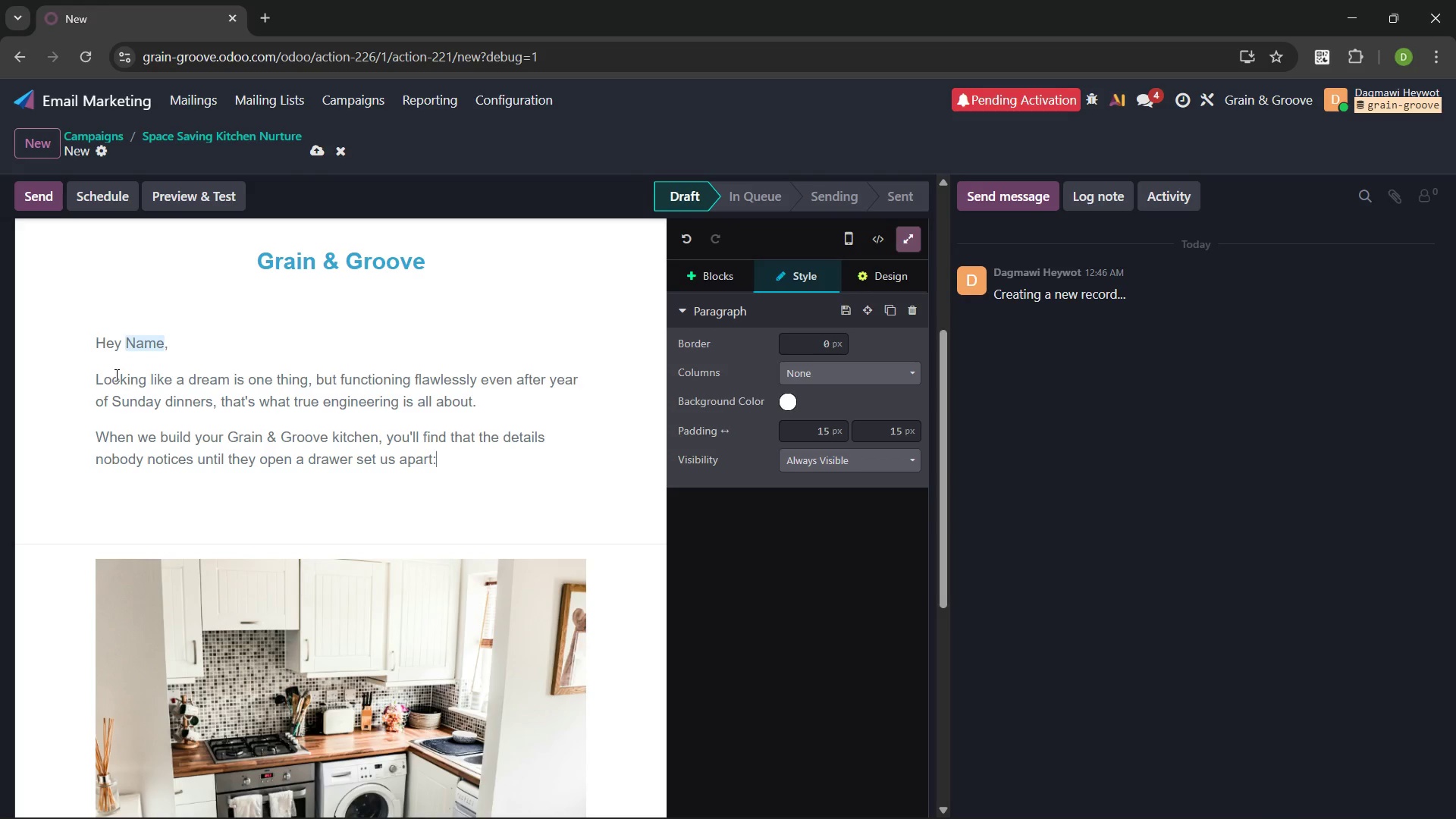 
key(Enter)
 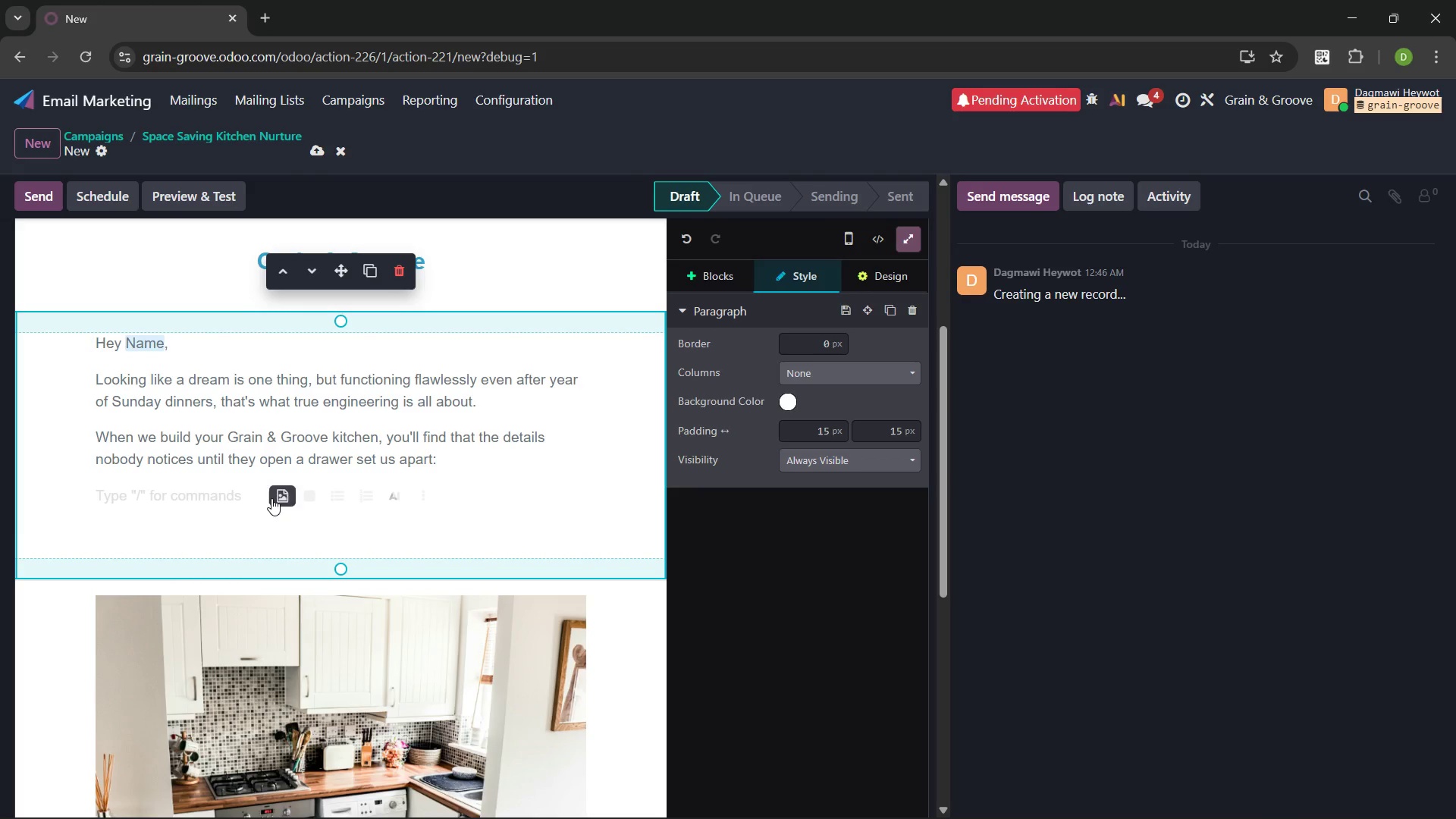 
key(Slash)
 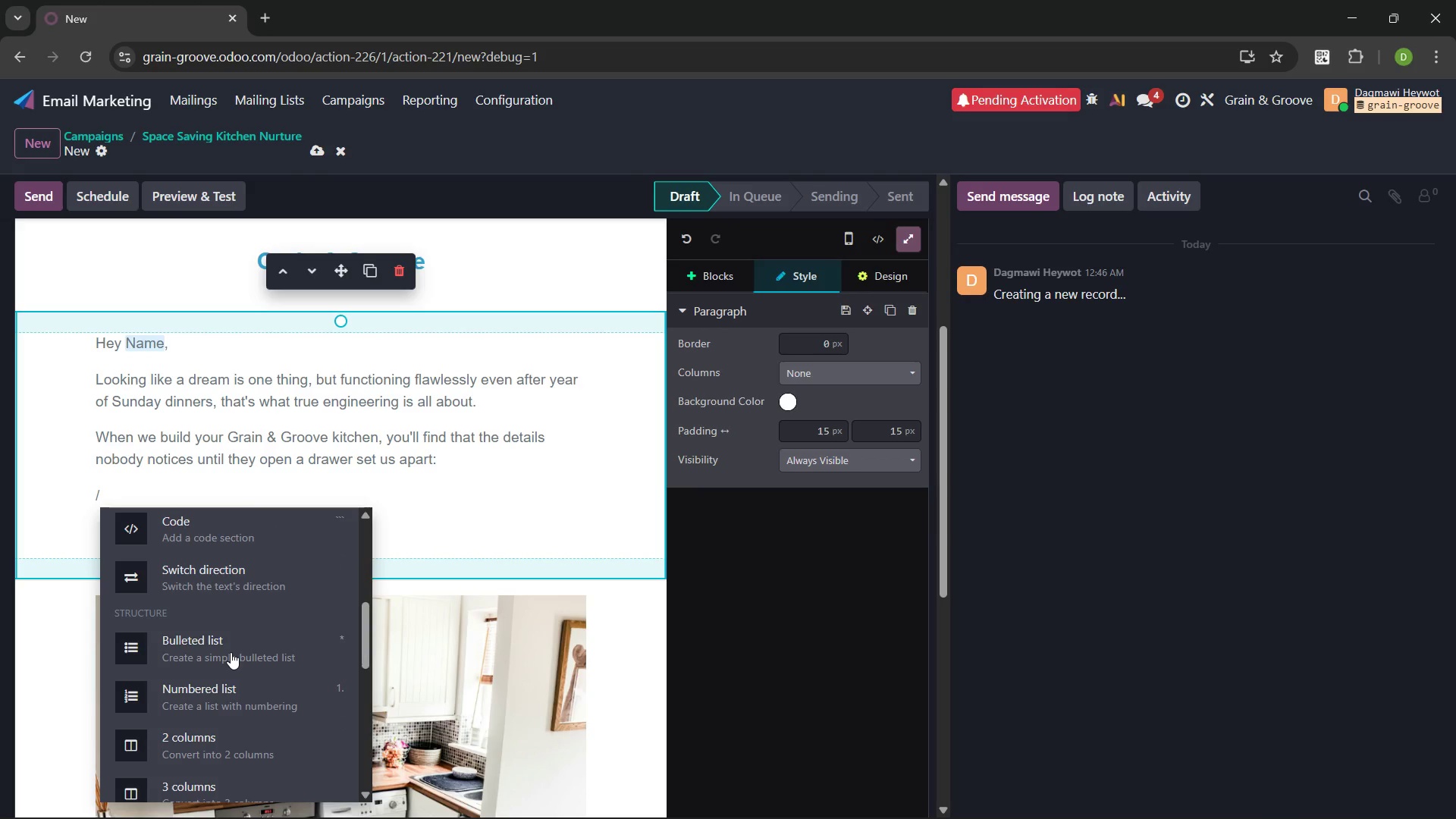 
wait(5.3)
 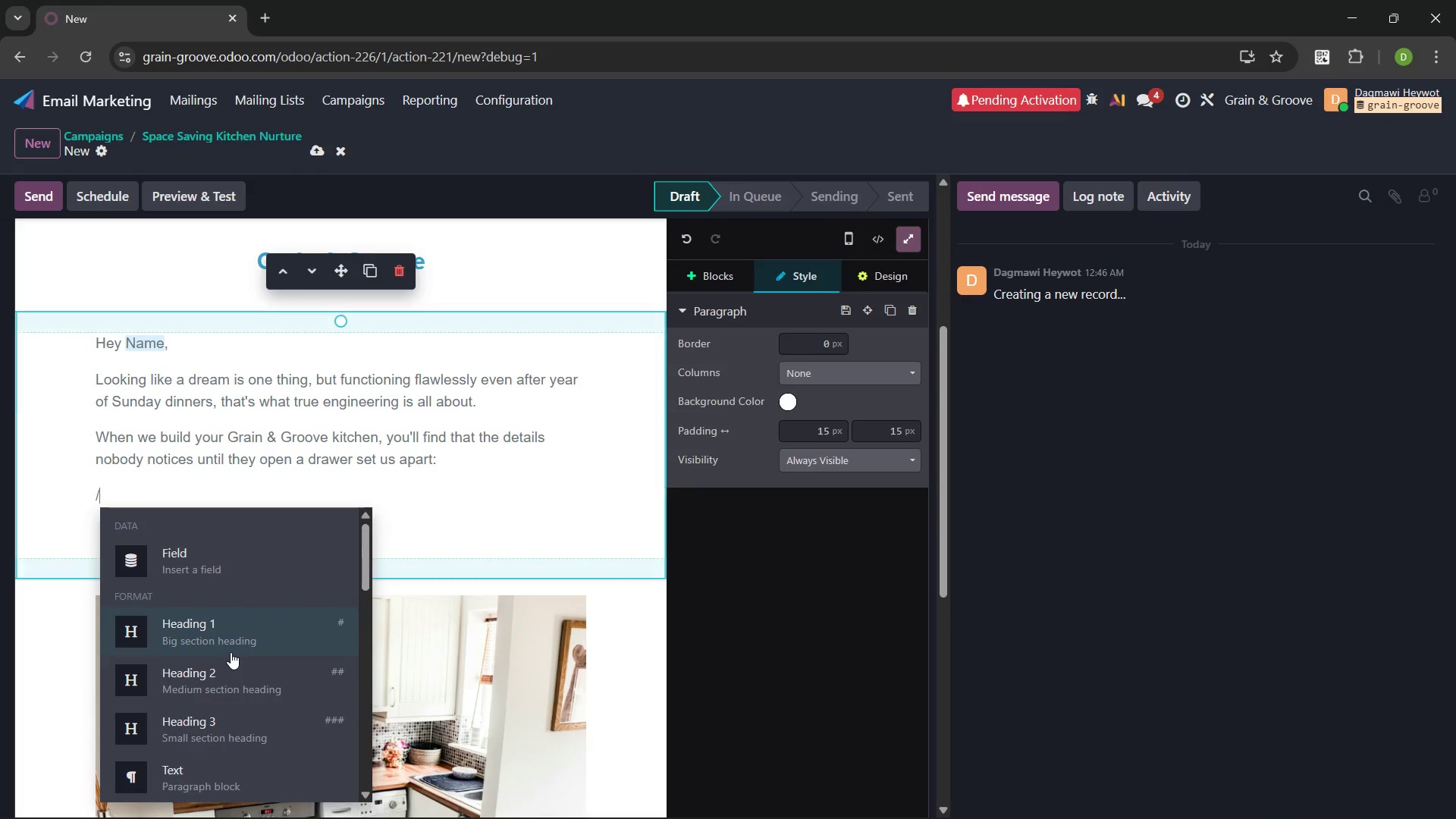 
left_click([212, 636])
 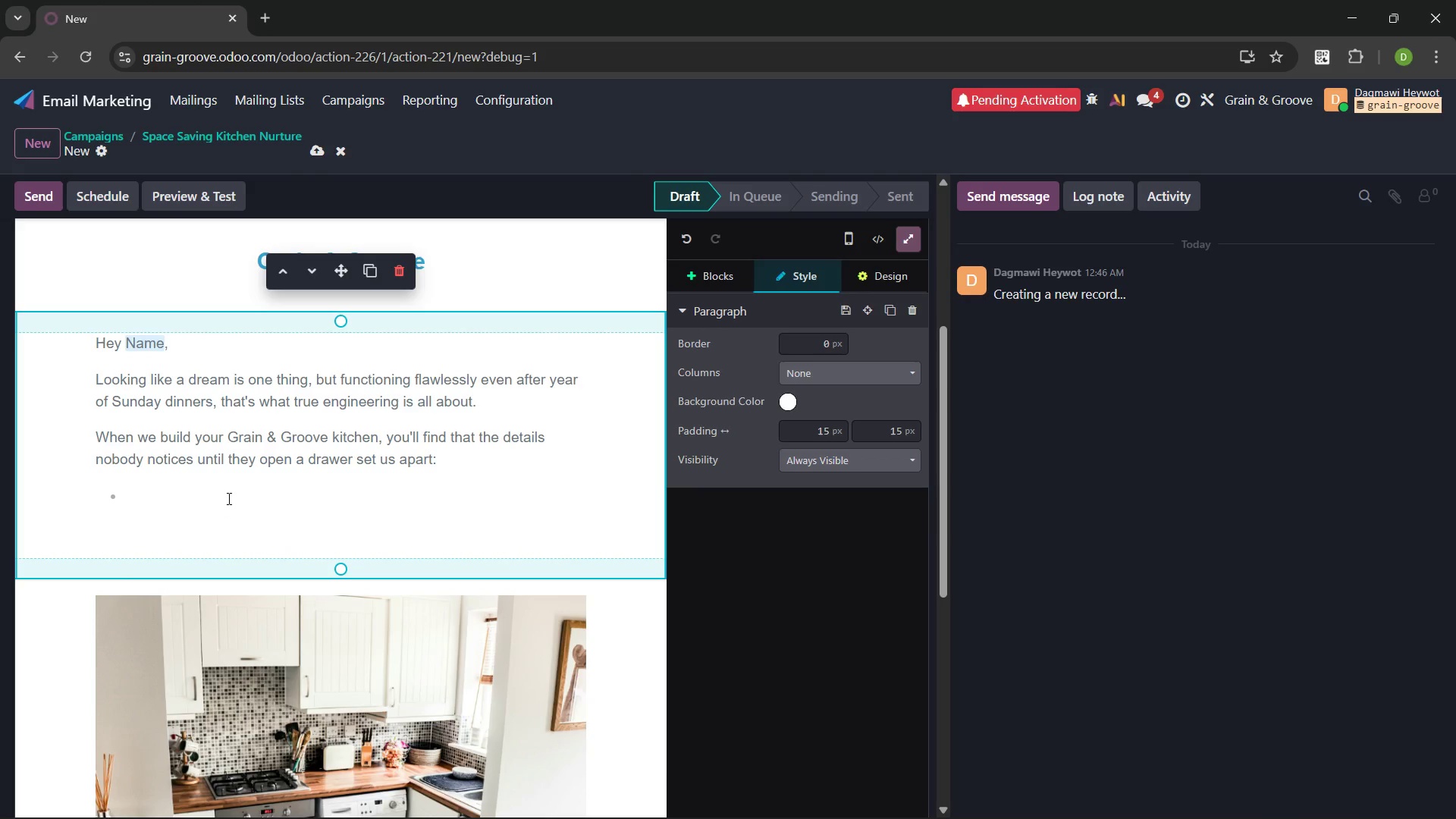 
type(Austrian-Engineers)
key(Backspace)
type(d Hardwa)
 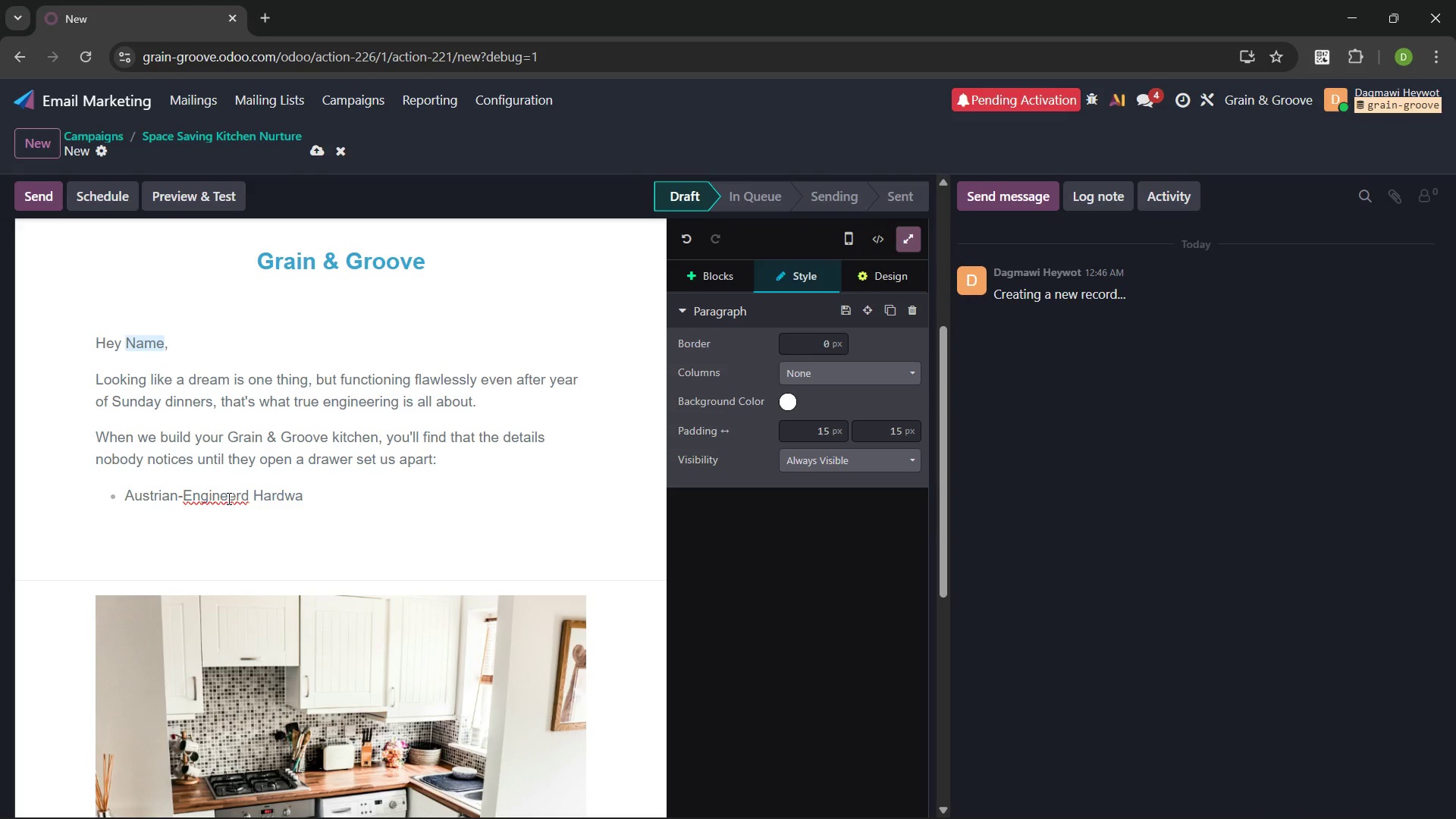 
left_click([228, 498])
 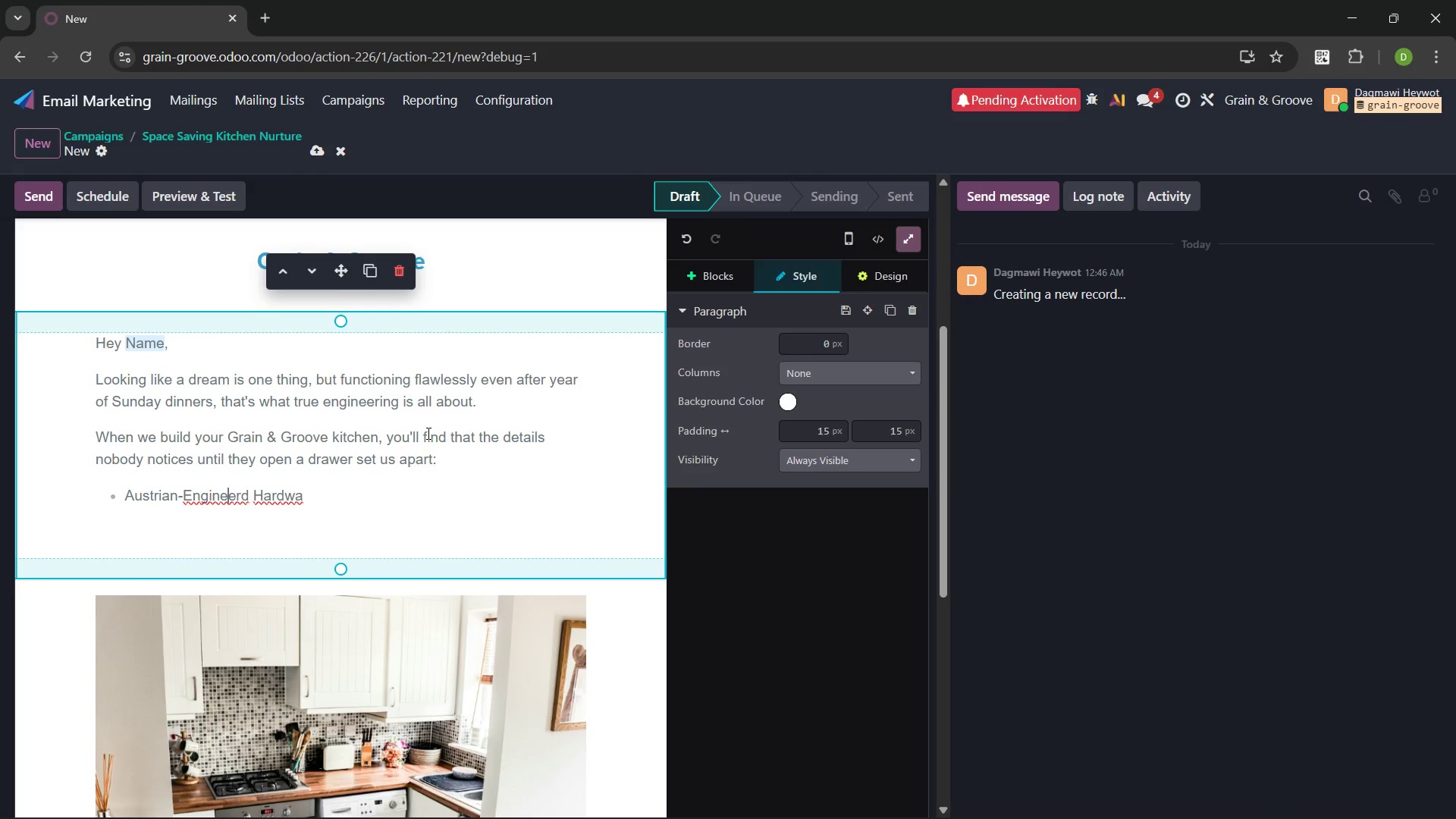 
wait(5.86)
 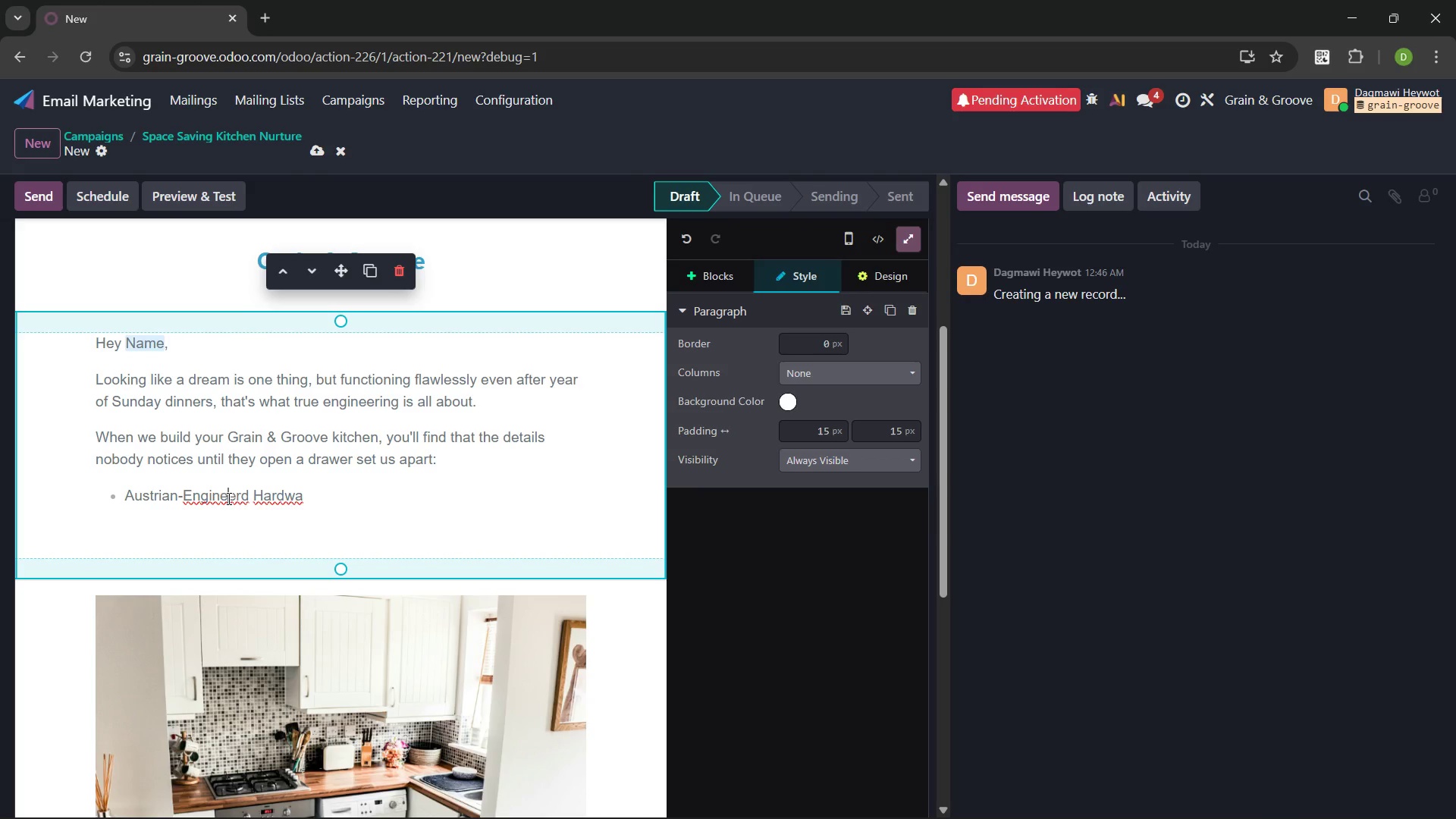 
key(ArrowRight)
 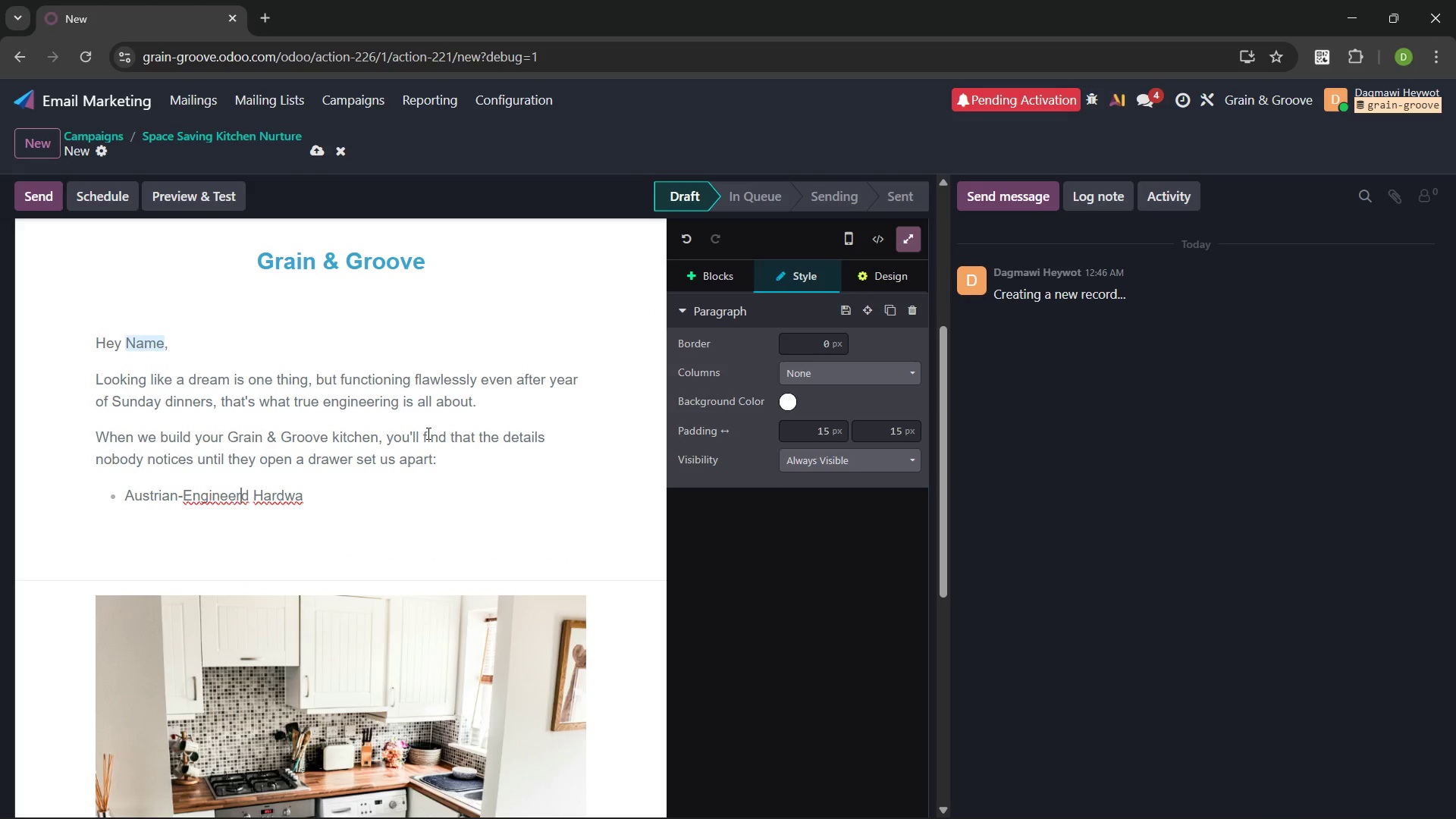 
key(ArrowRight)
 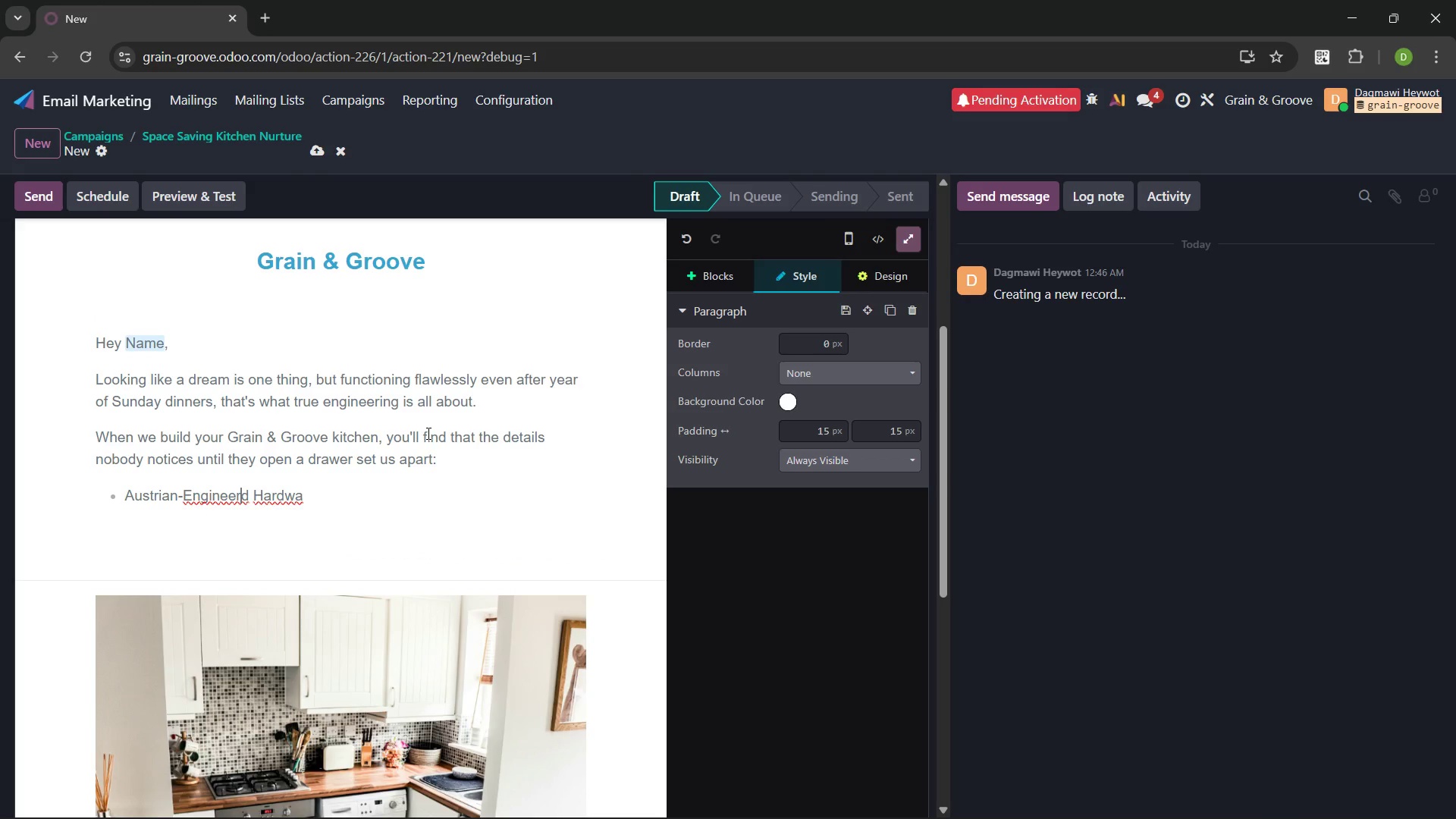 
key(E)
 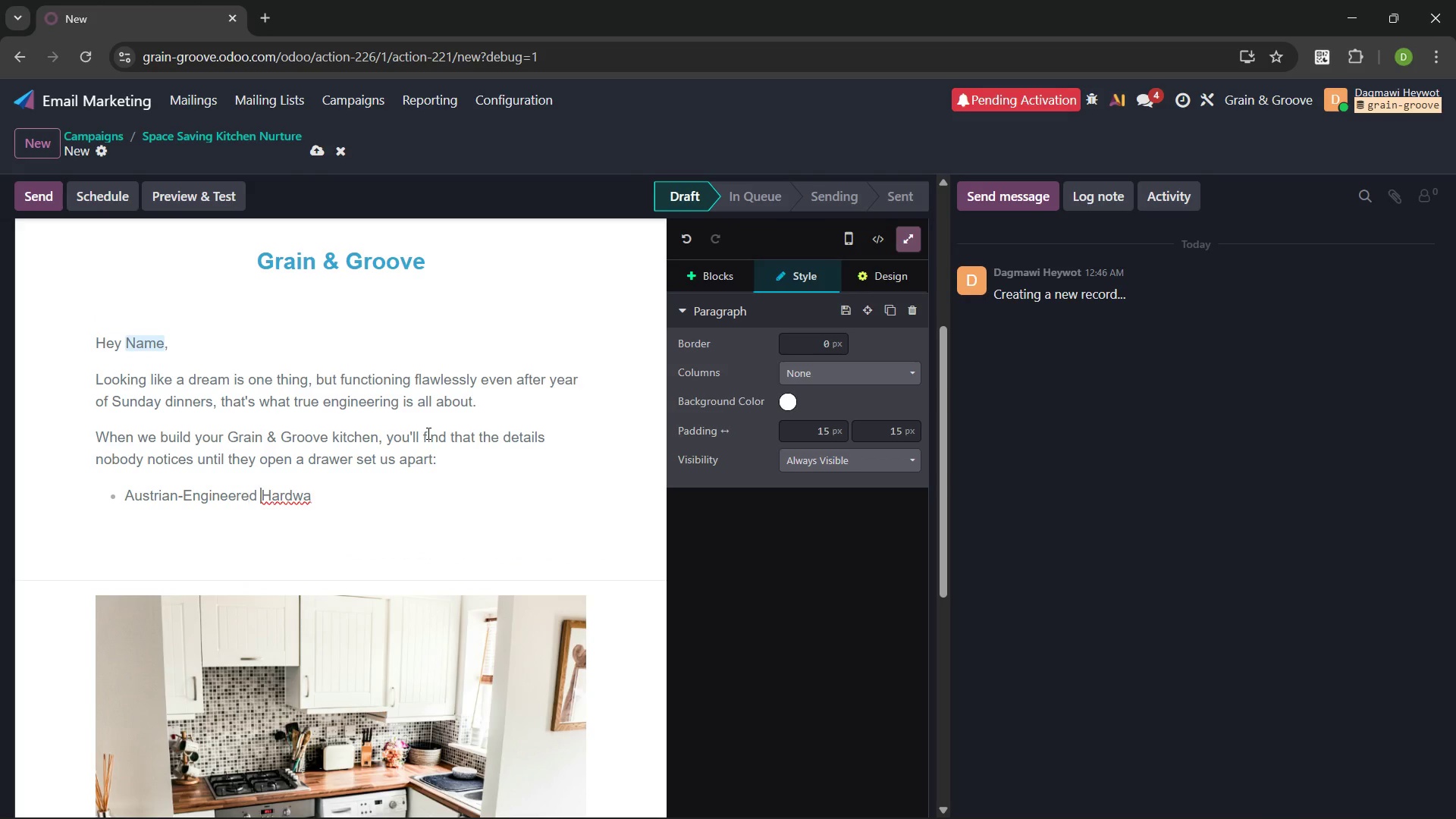 
key(Control+ControlLeft)
 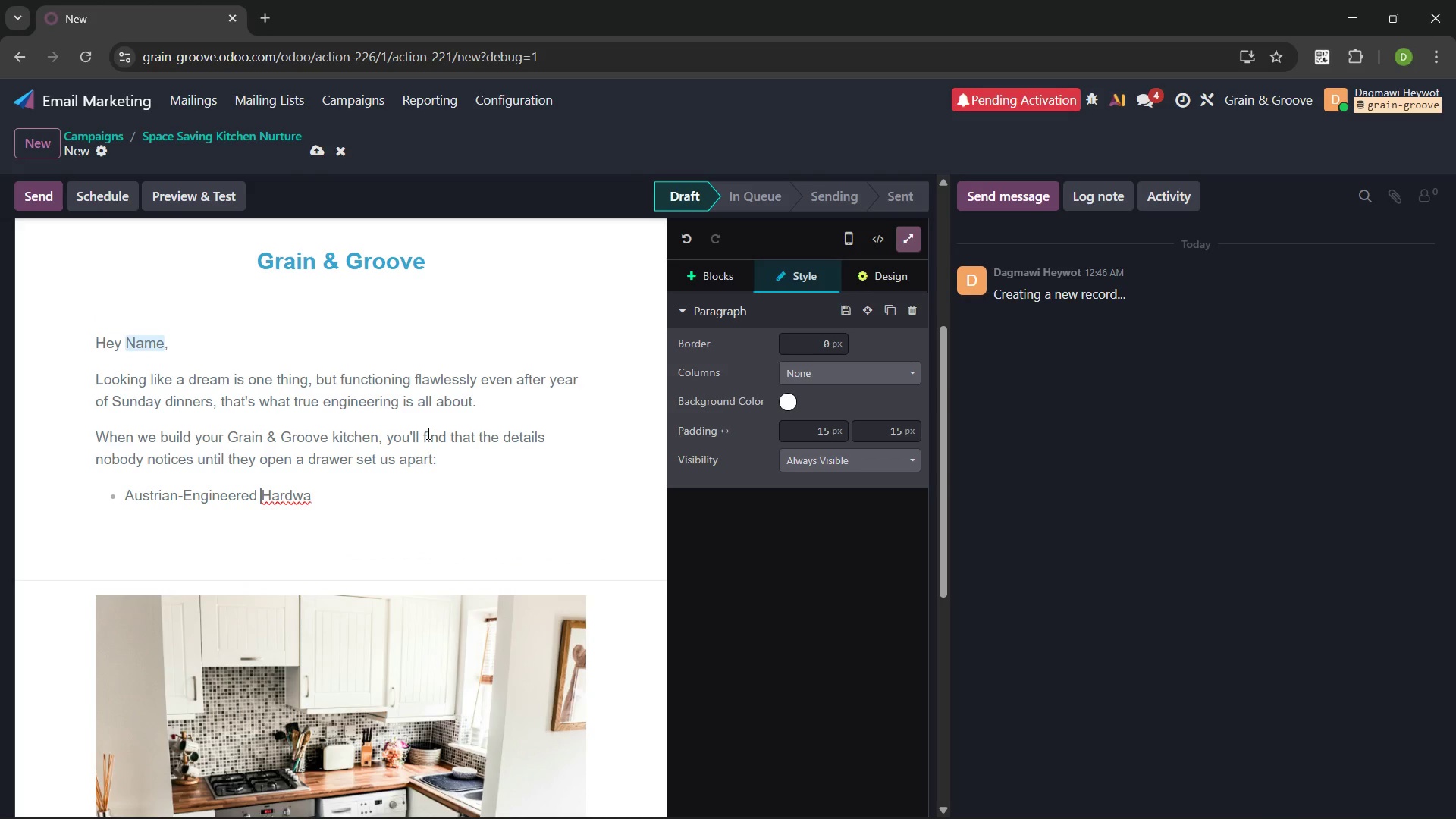 
key(Control+ArrowRight)
 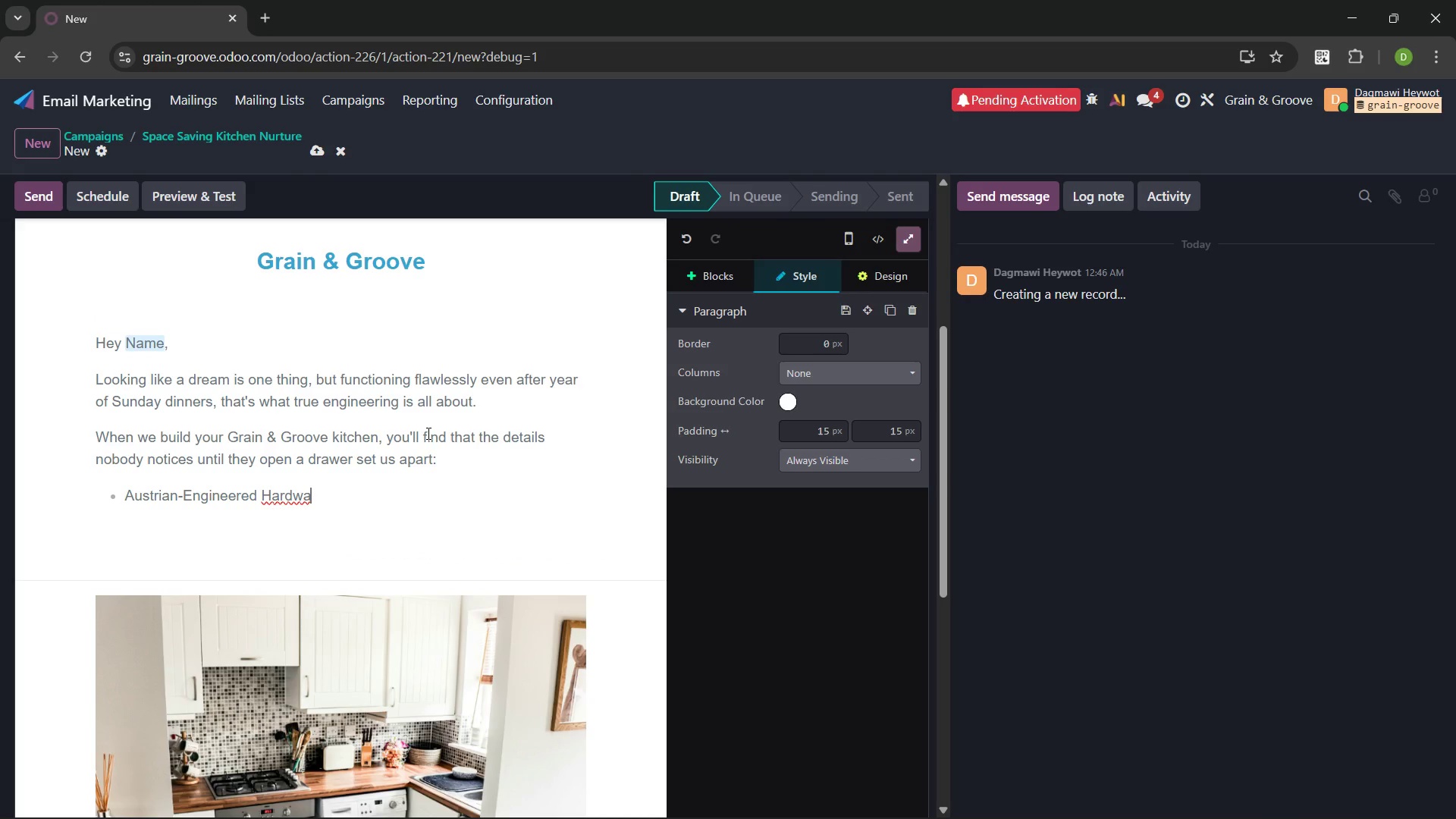 
key(Control+ArrowRight)
 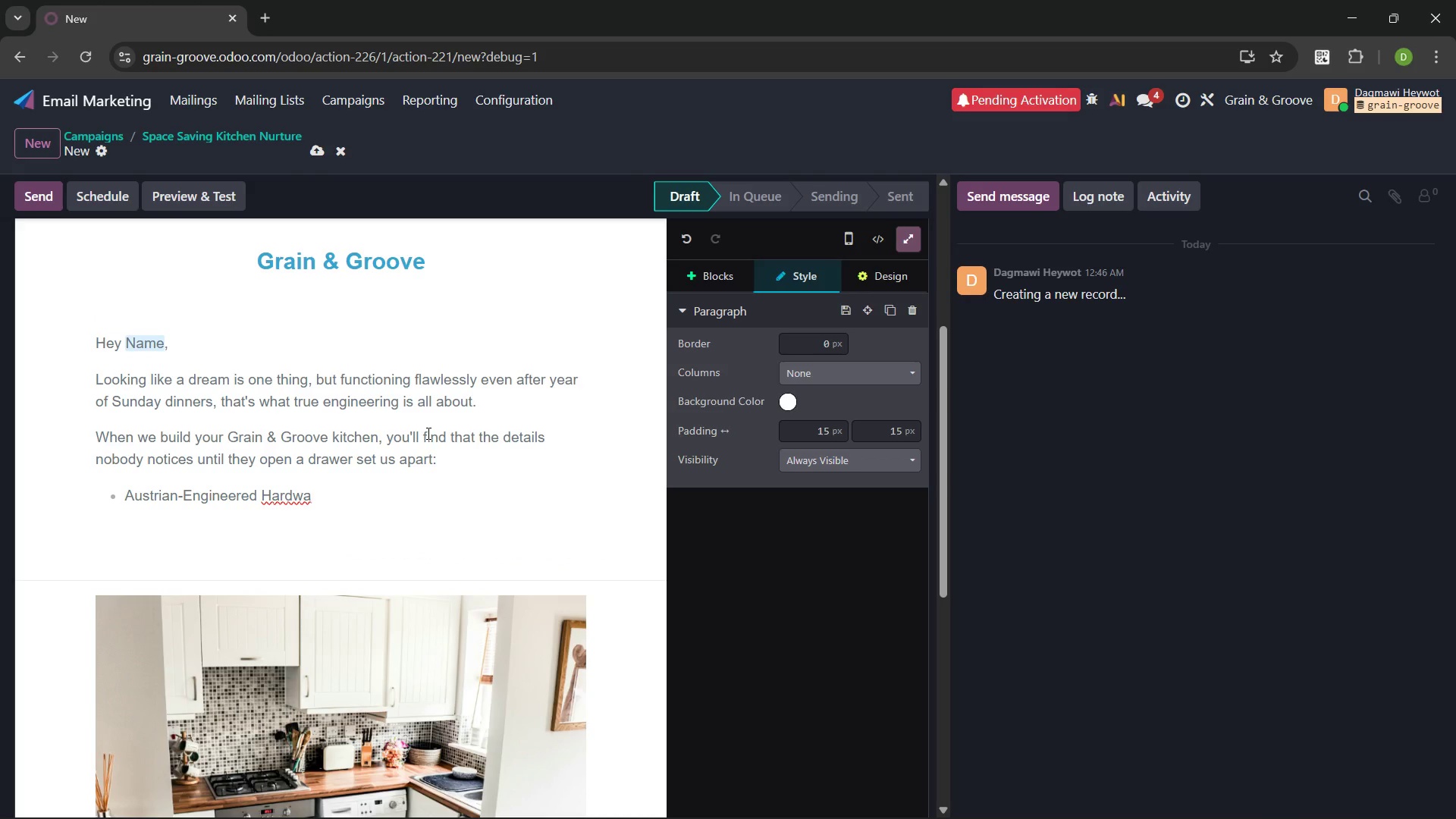 
type(res)
key(Backspace)
type(: Our soft)
 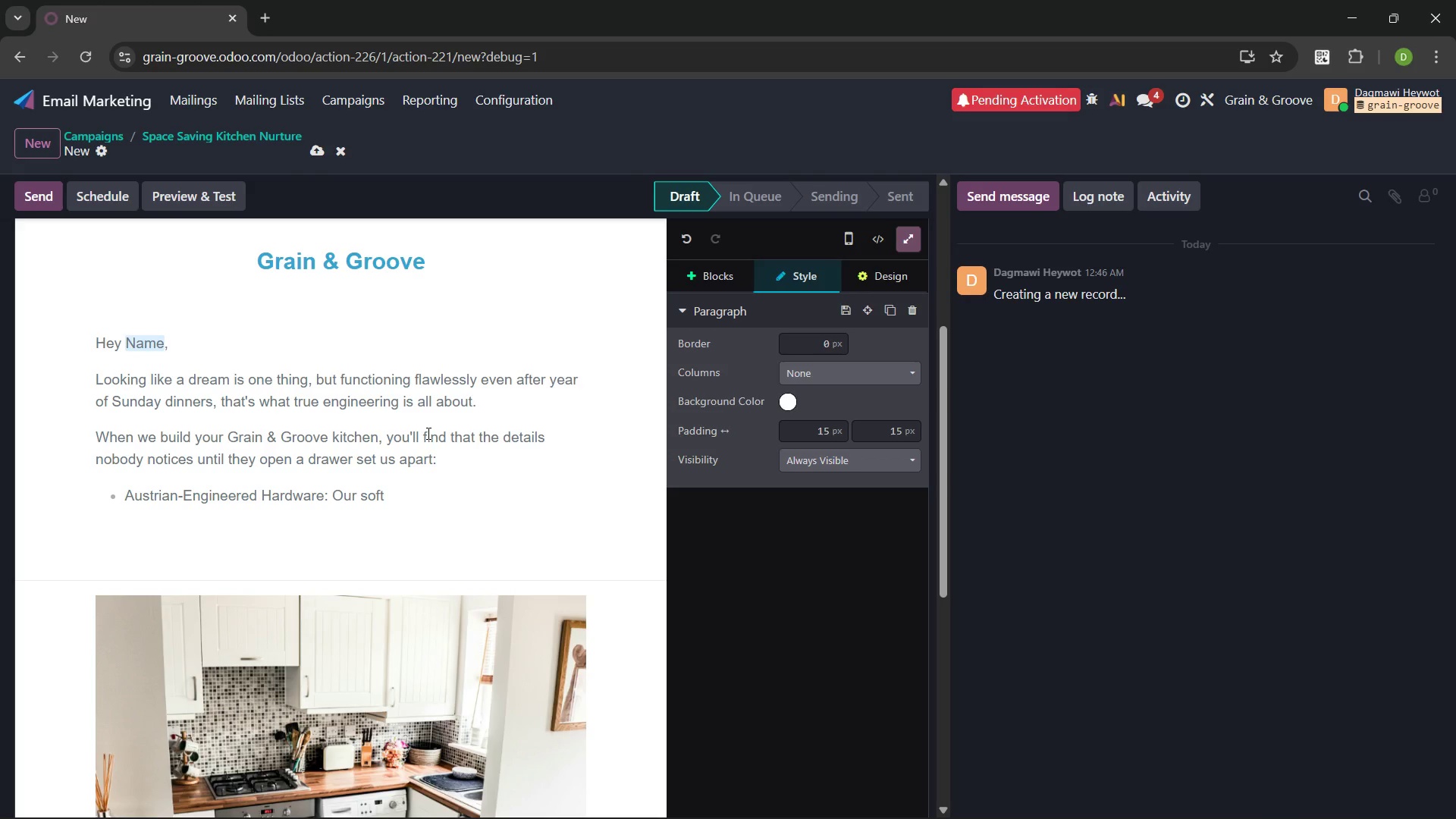 
wait(5.89)
 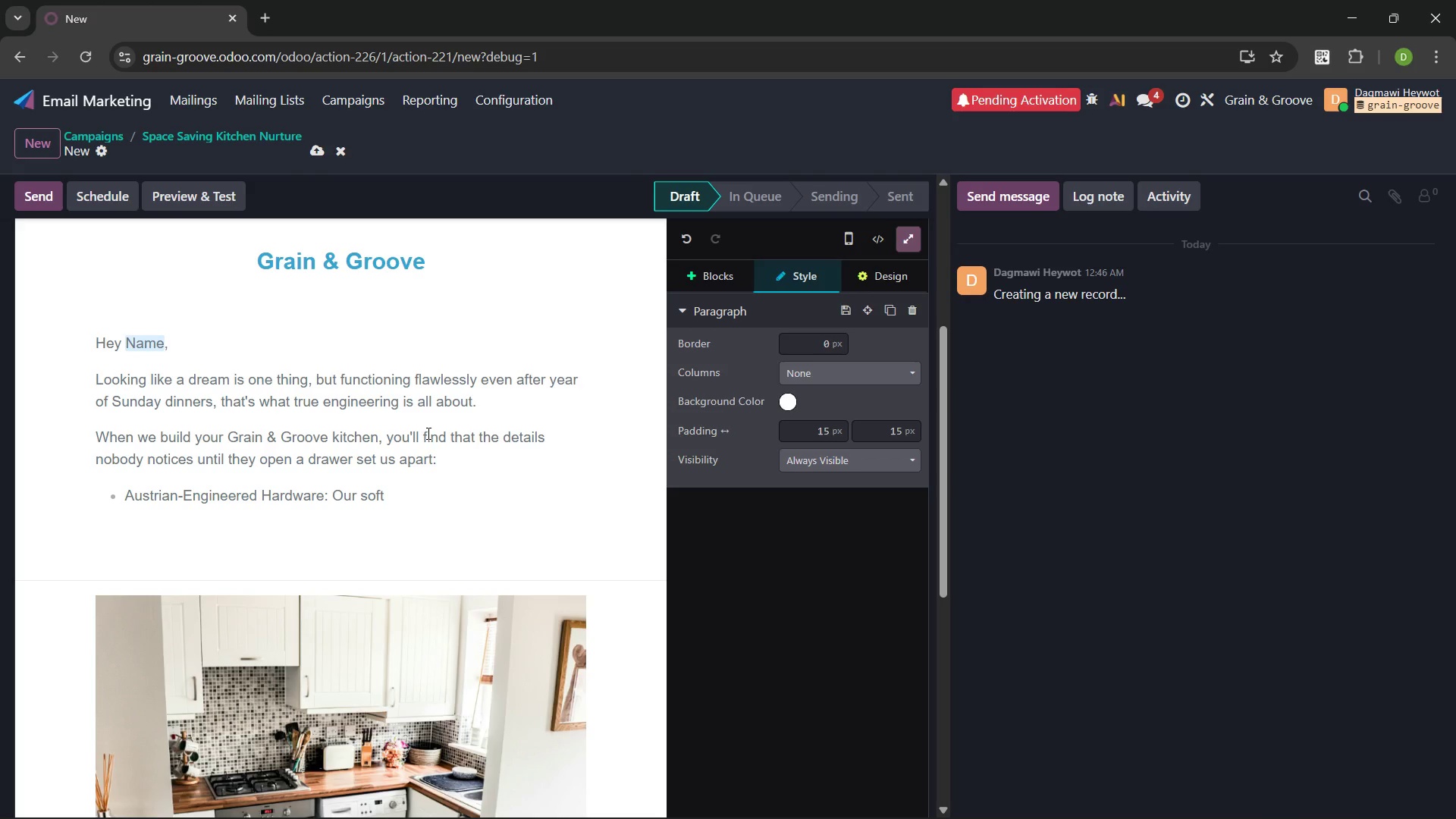 
left_click([145, 243])
 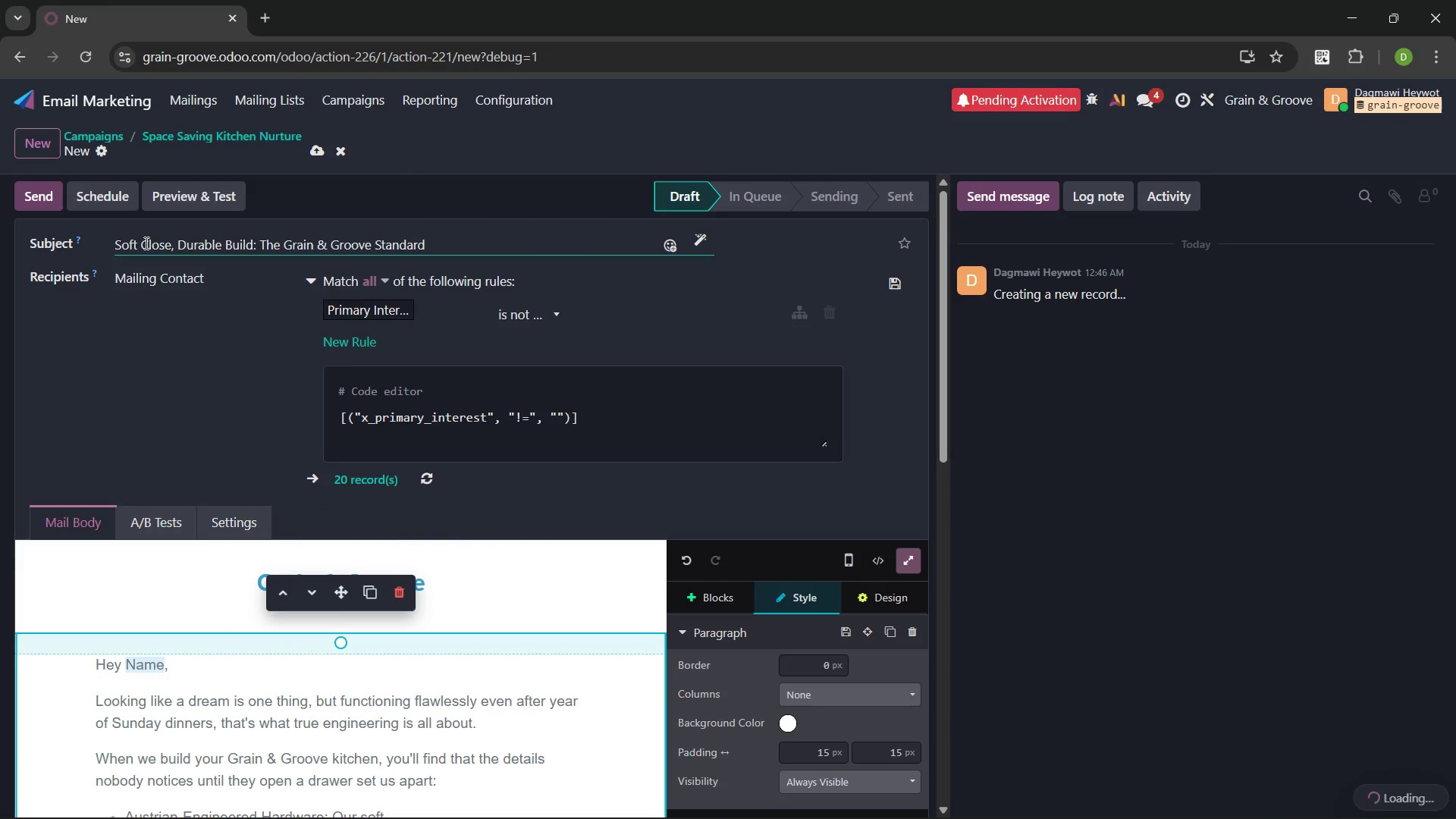 
key(ArrowLeft)
 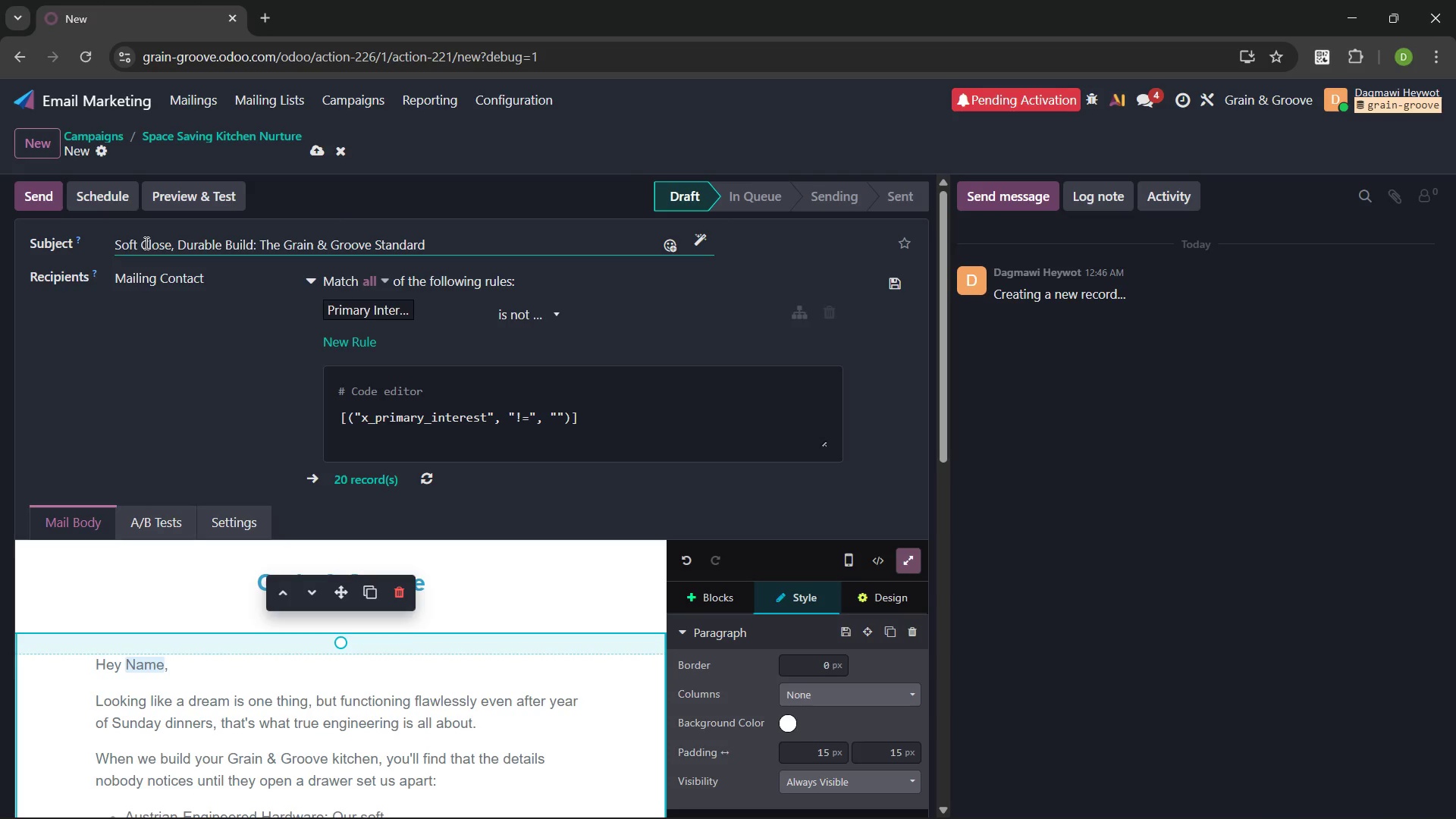 
key(Backspace)
 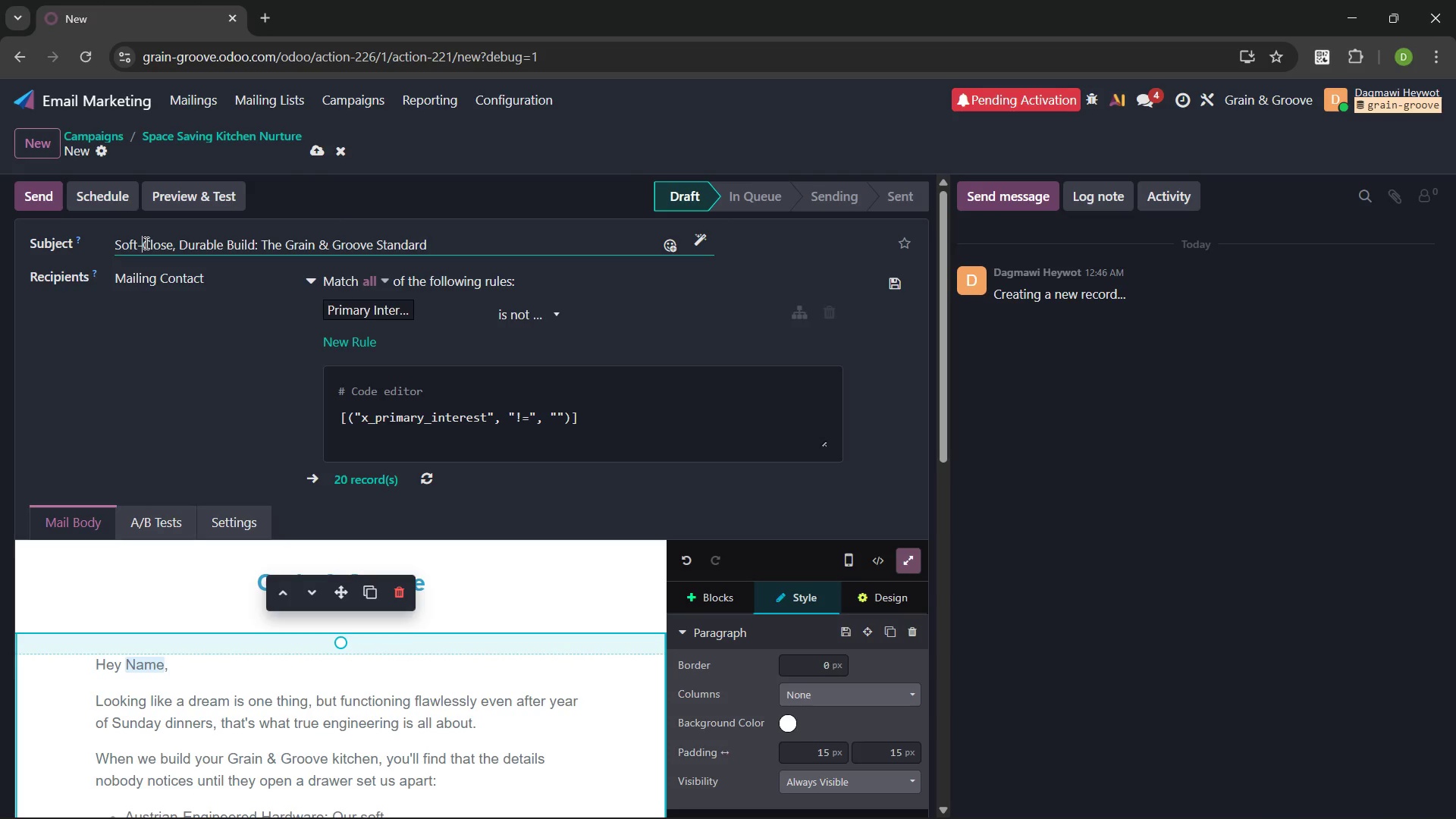 
key(Minus)
 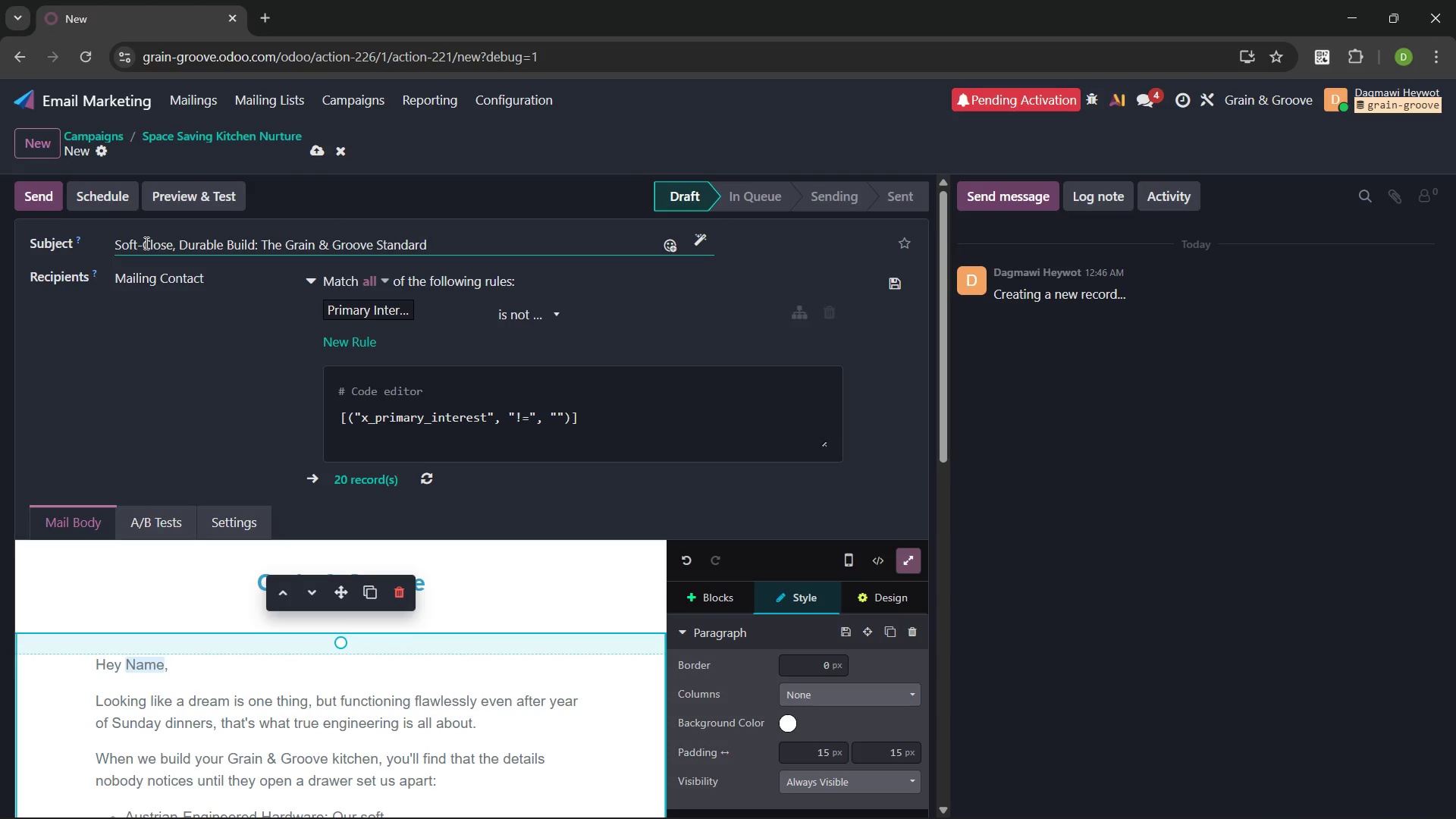 
key(Backspace)
 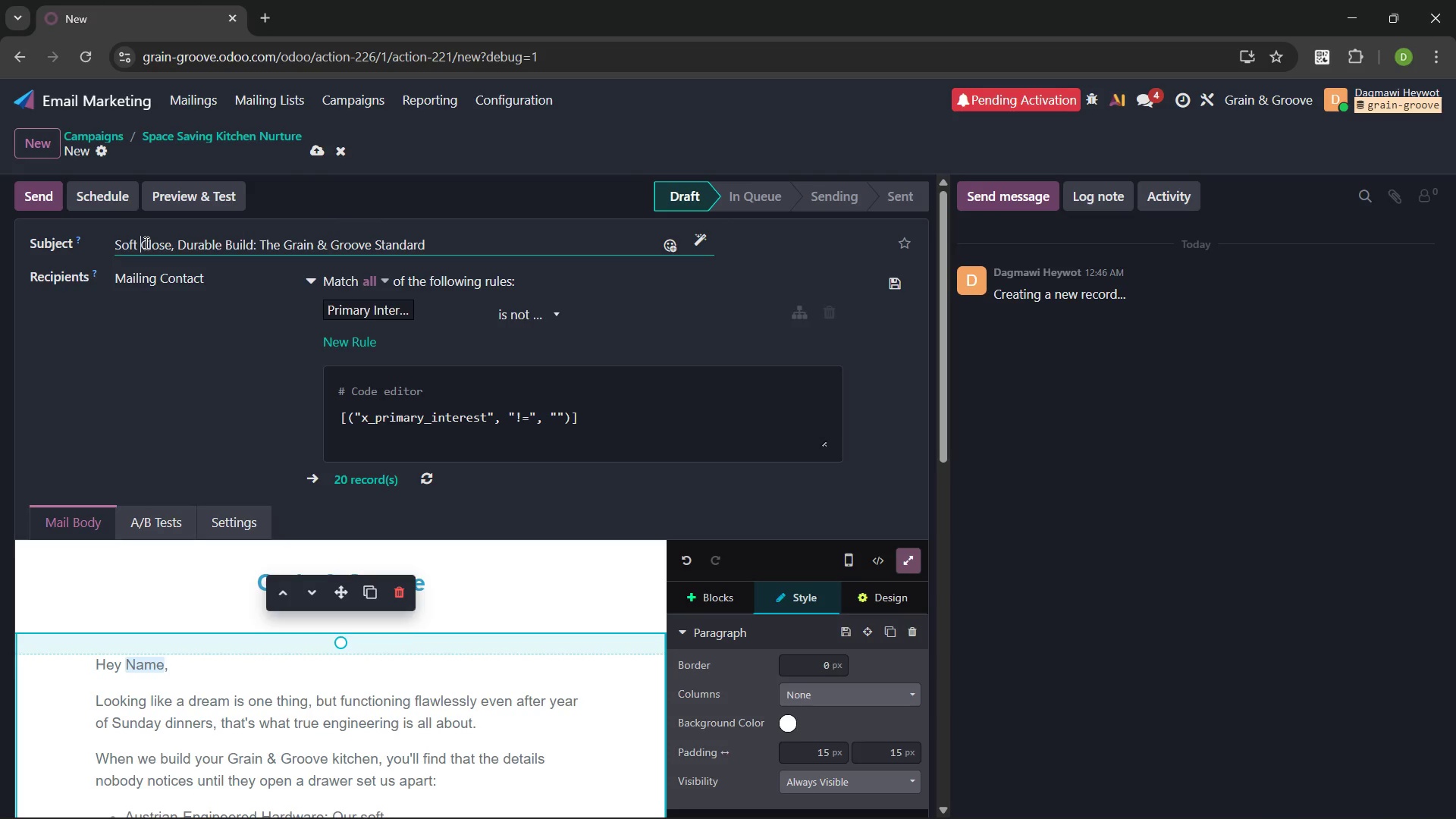 
key(Space)
 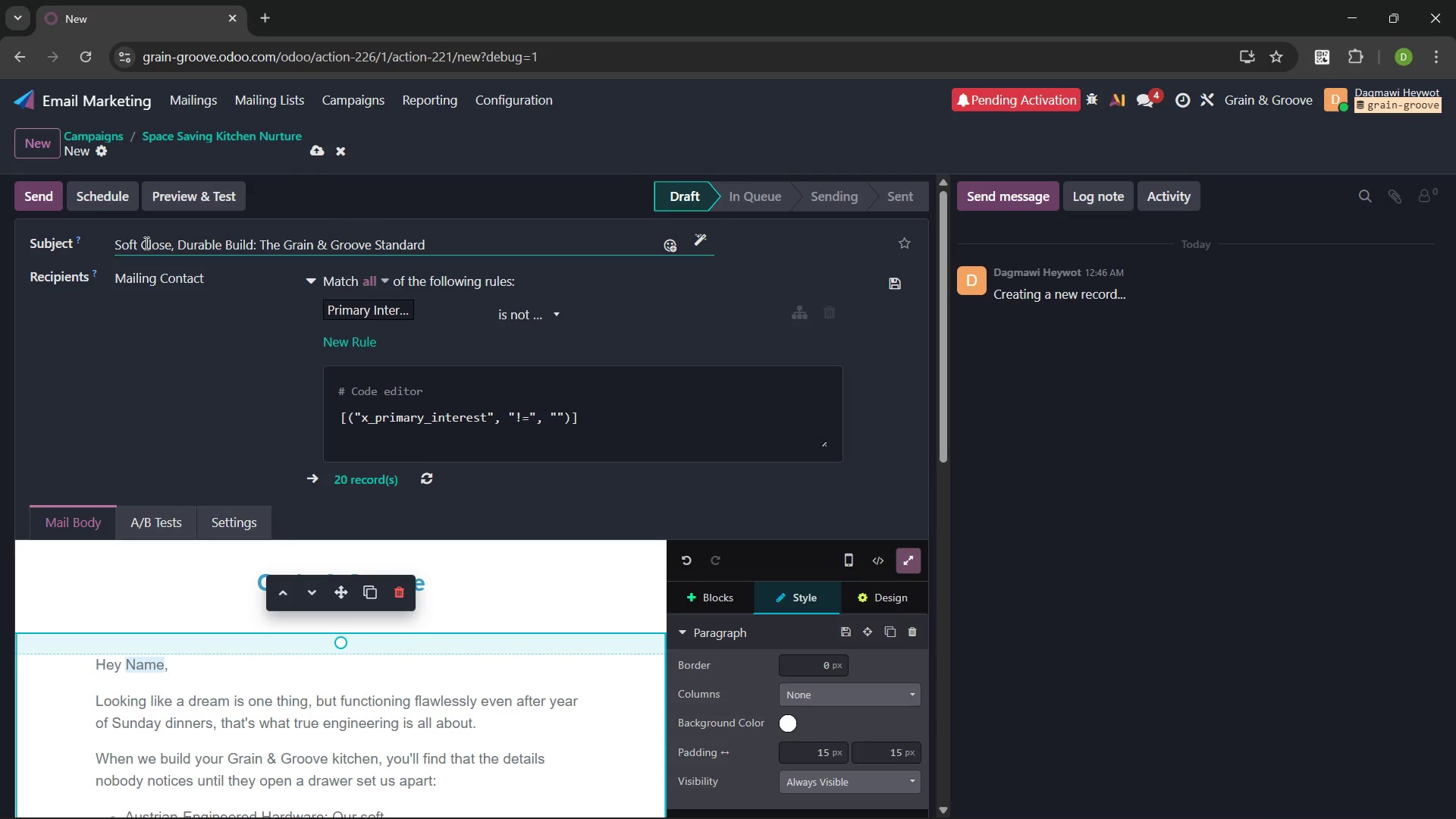 
wait(11.09)
 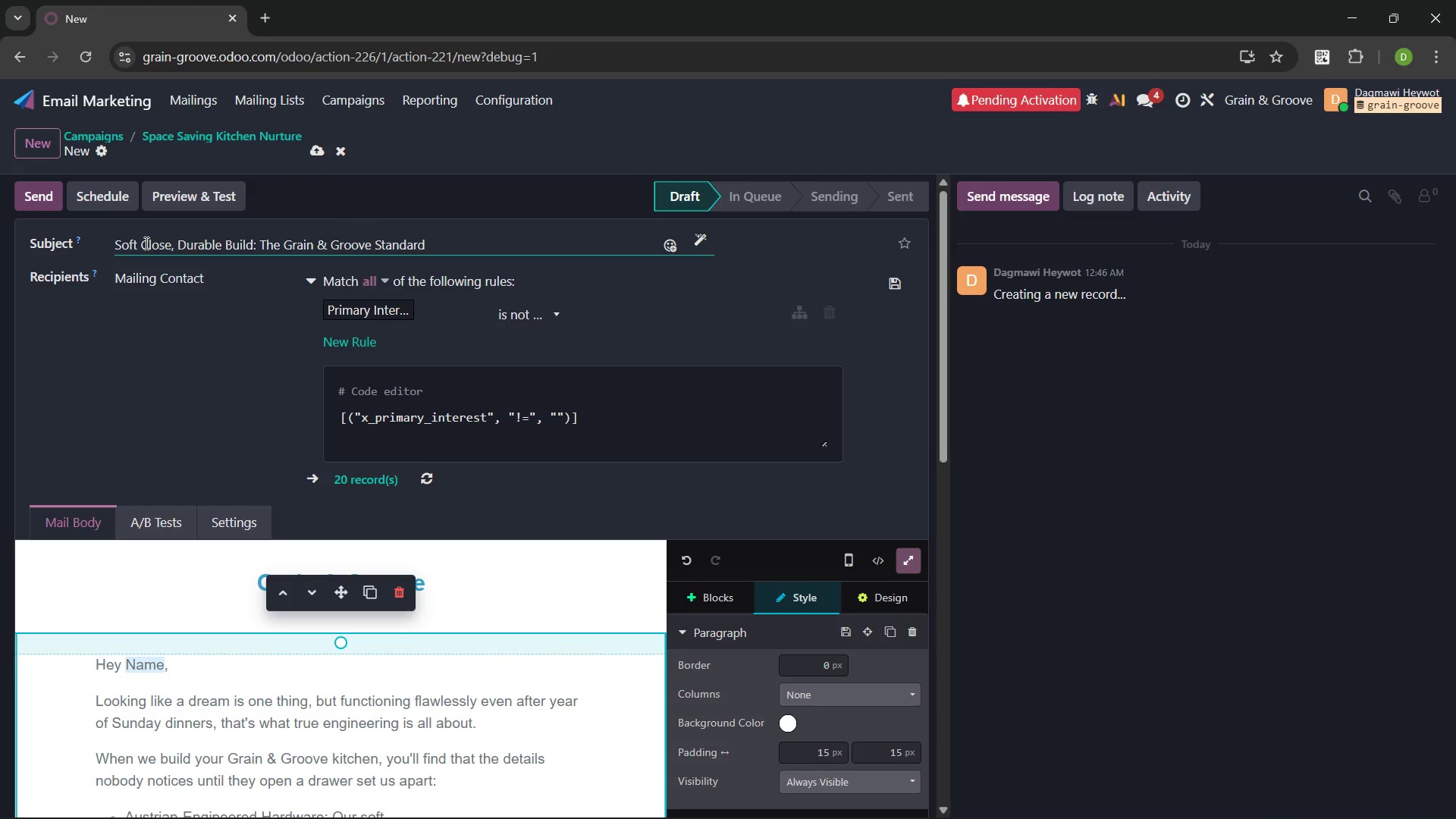 
key(ArrowRight)
 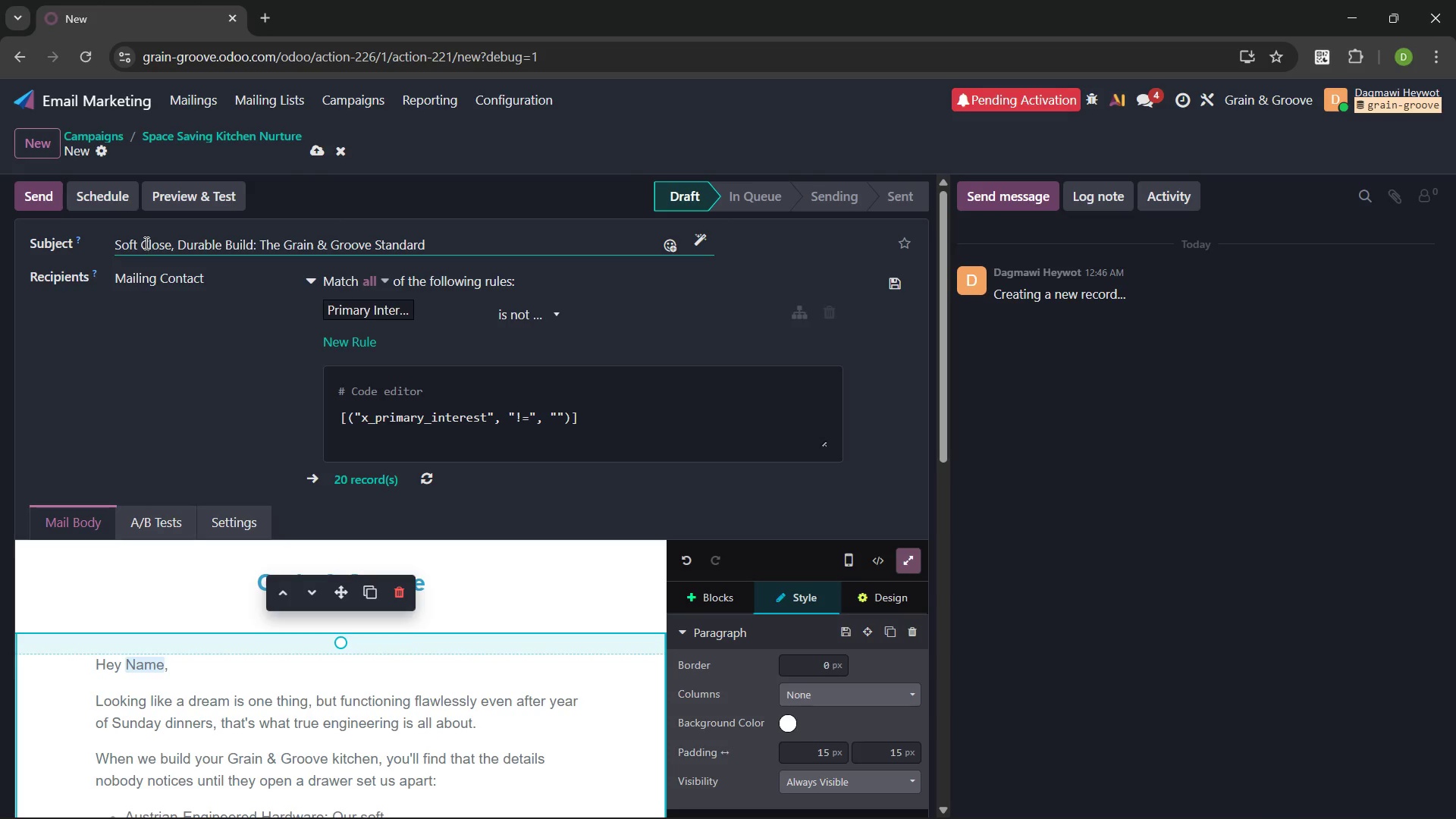 
key(Backspace)
 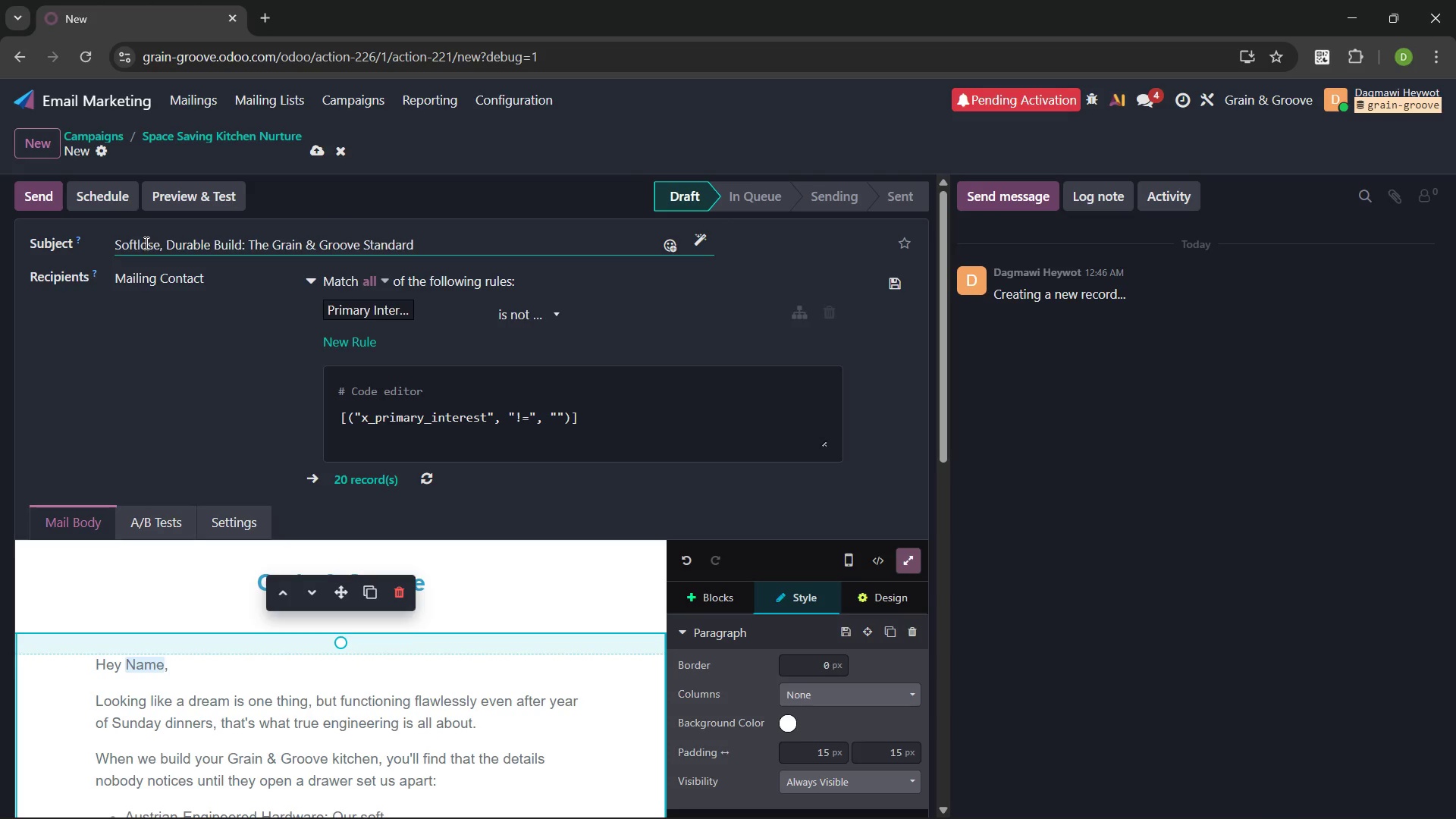 
key(Backspace)